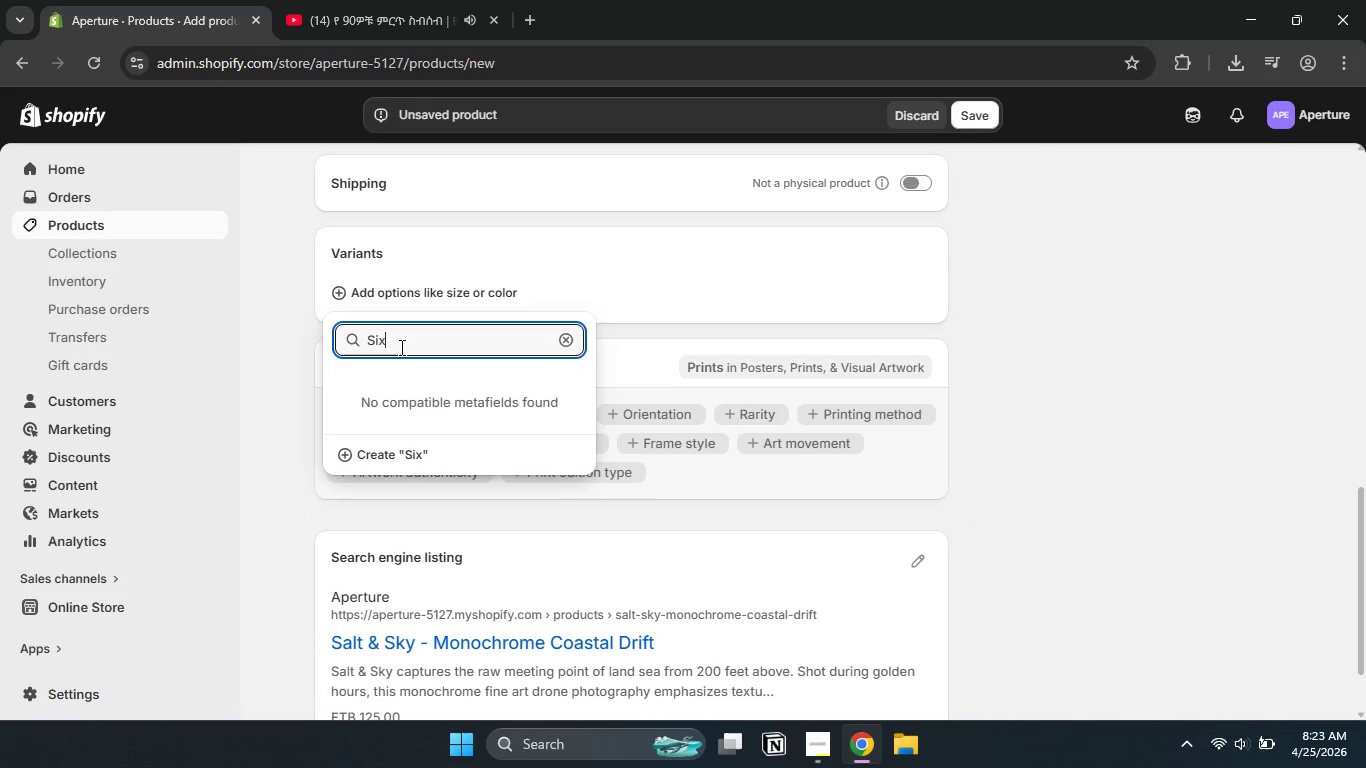 
type(Six)
key(Backspace)
type(ze)
 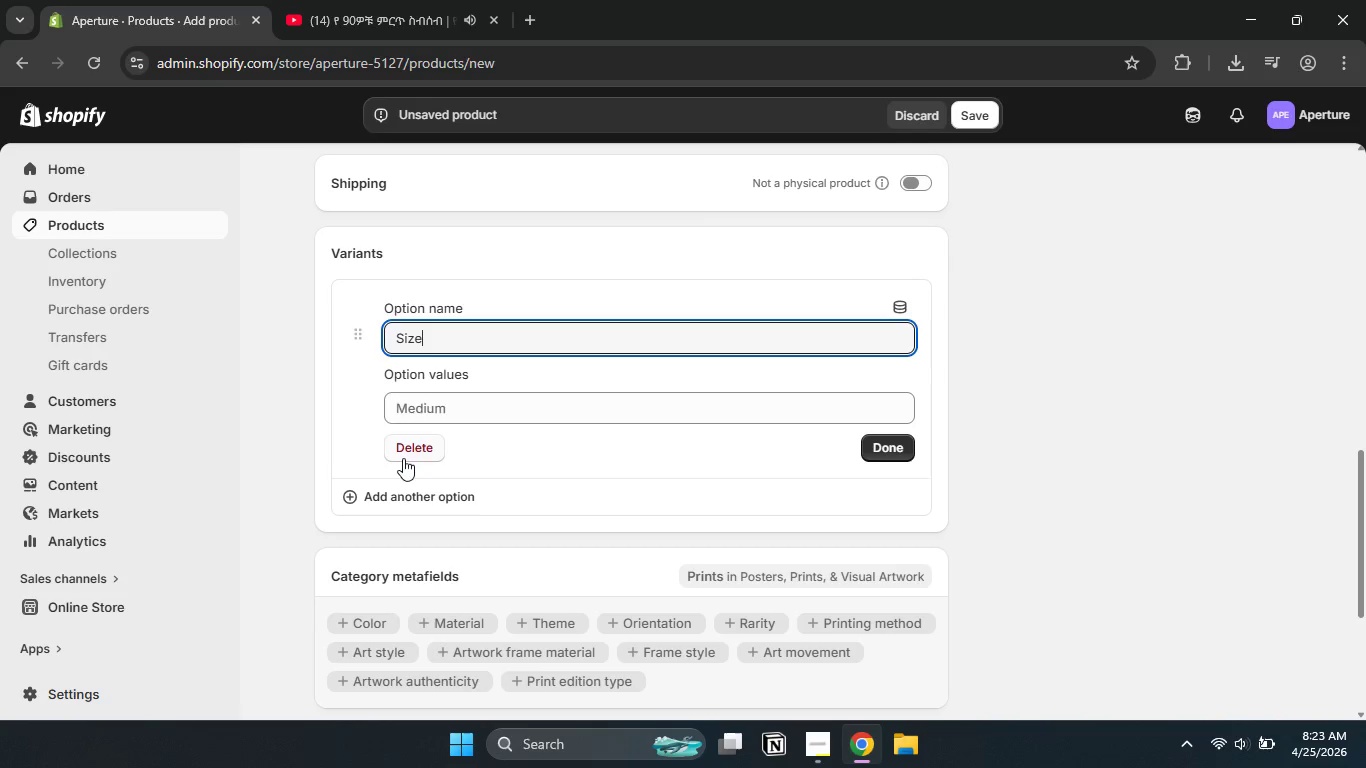 
left_click([403, 458])
 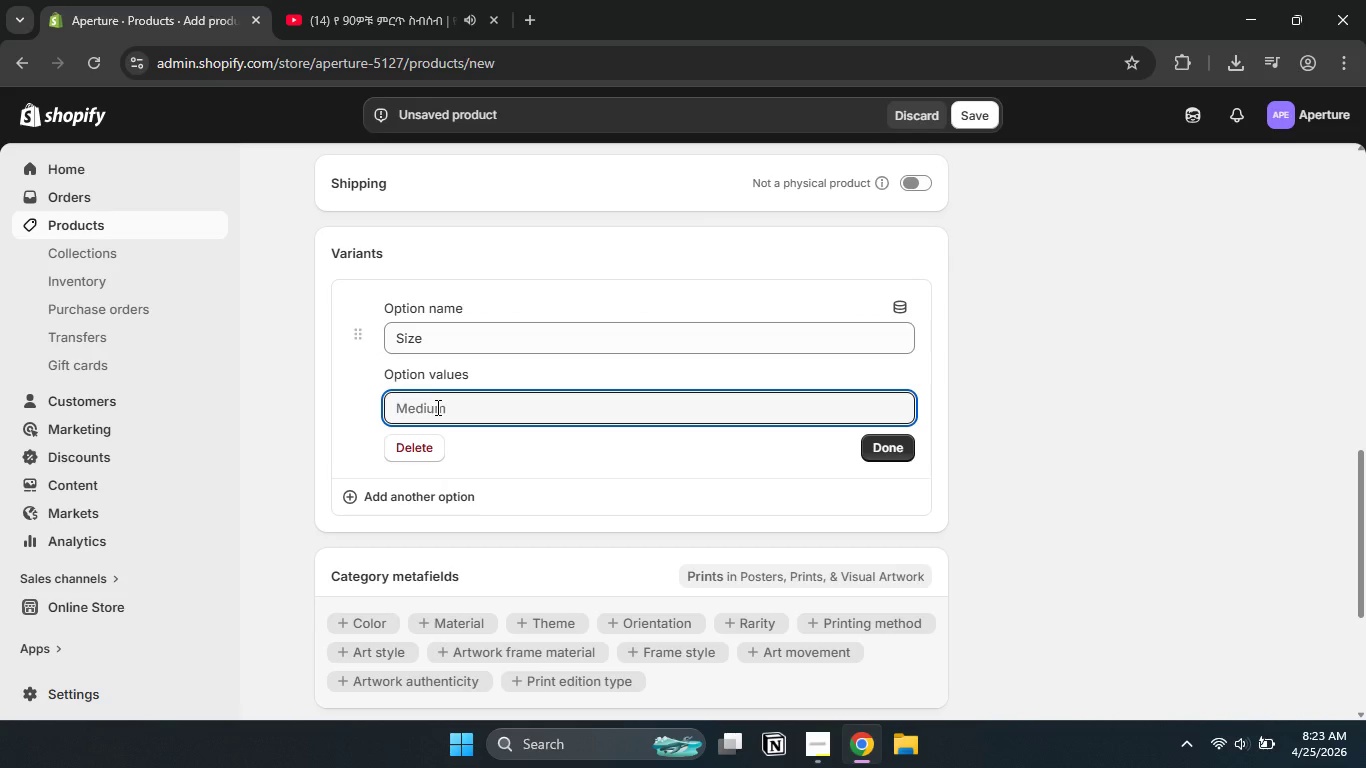 
left_click([436, 407])
 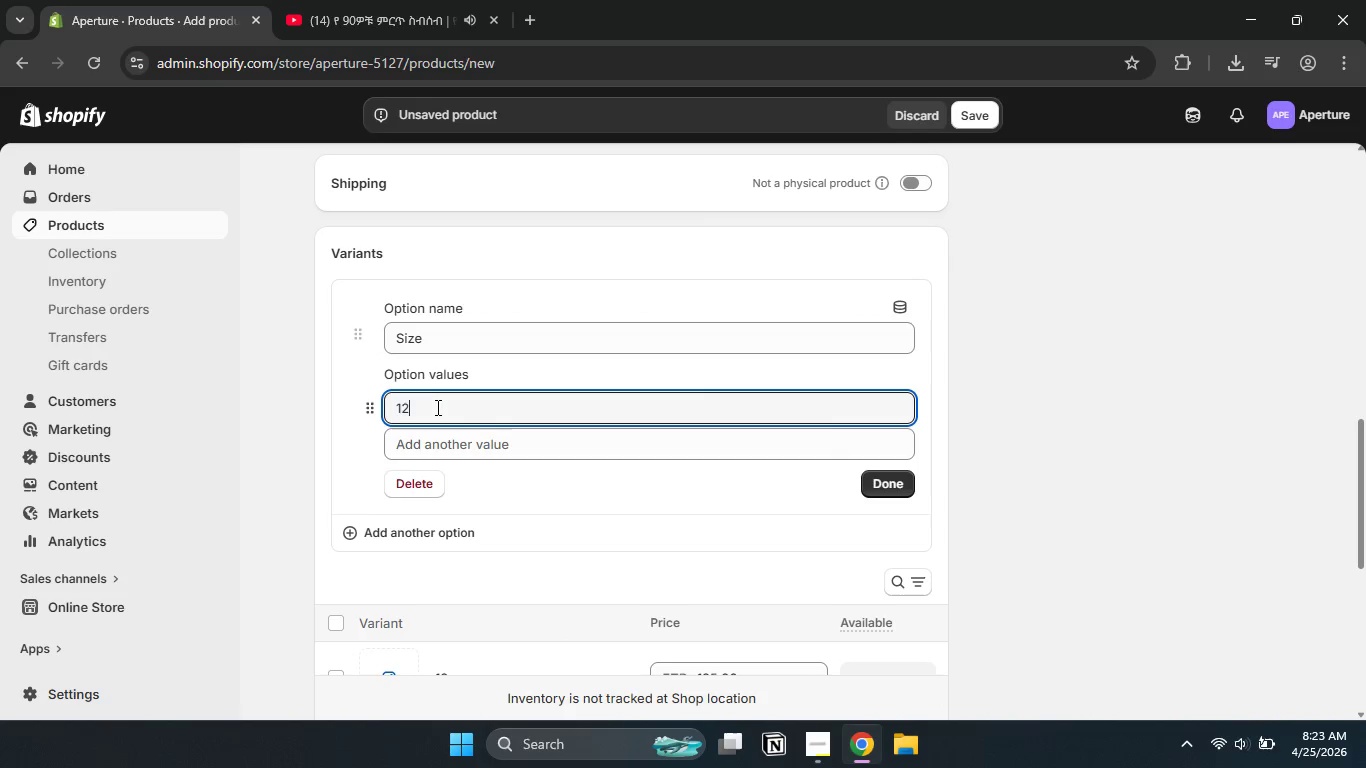 
key(Numpad1)
 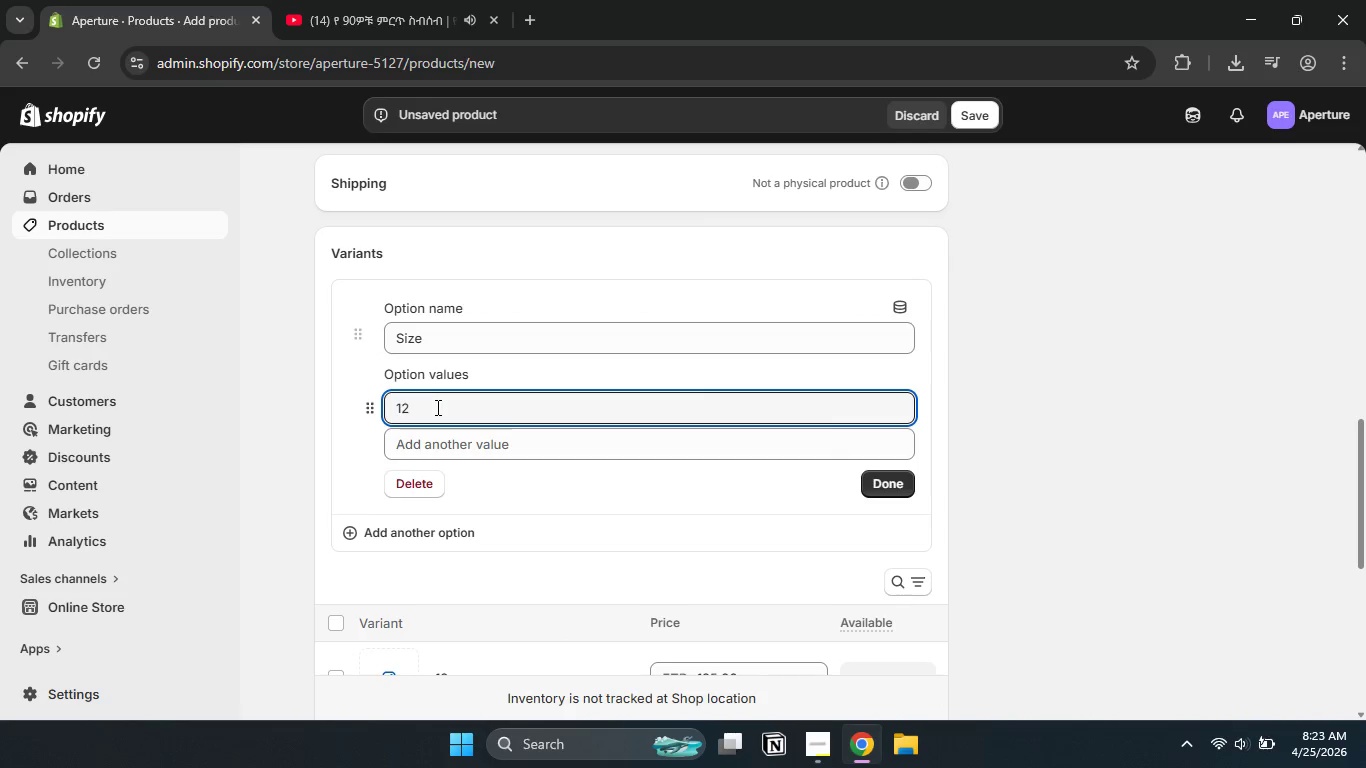 
key(Numpad2)
 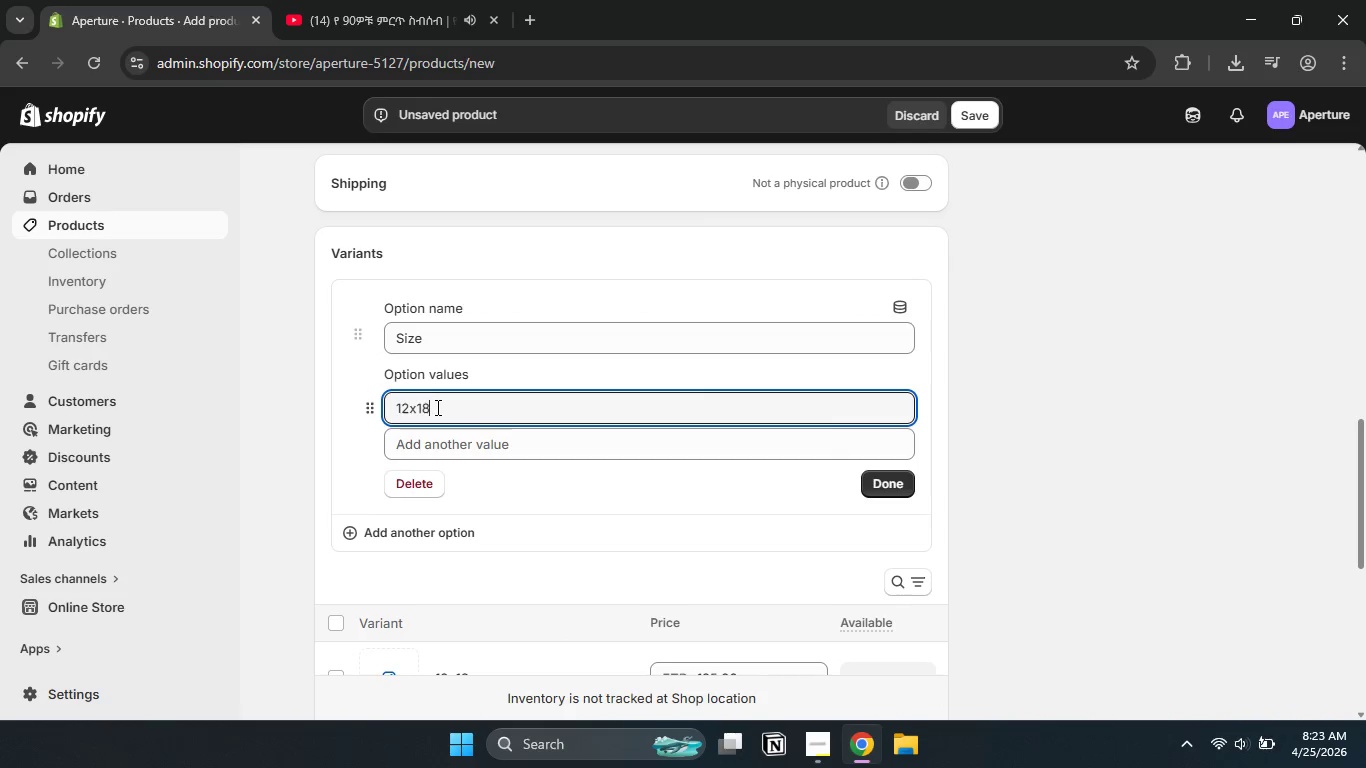 
key(X)
 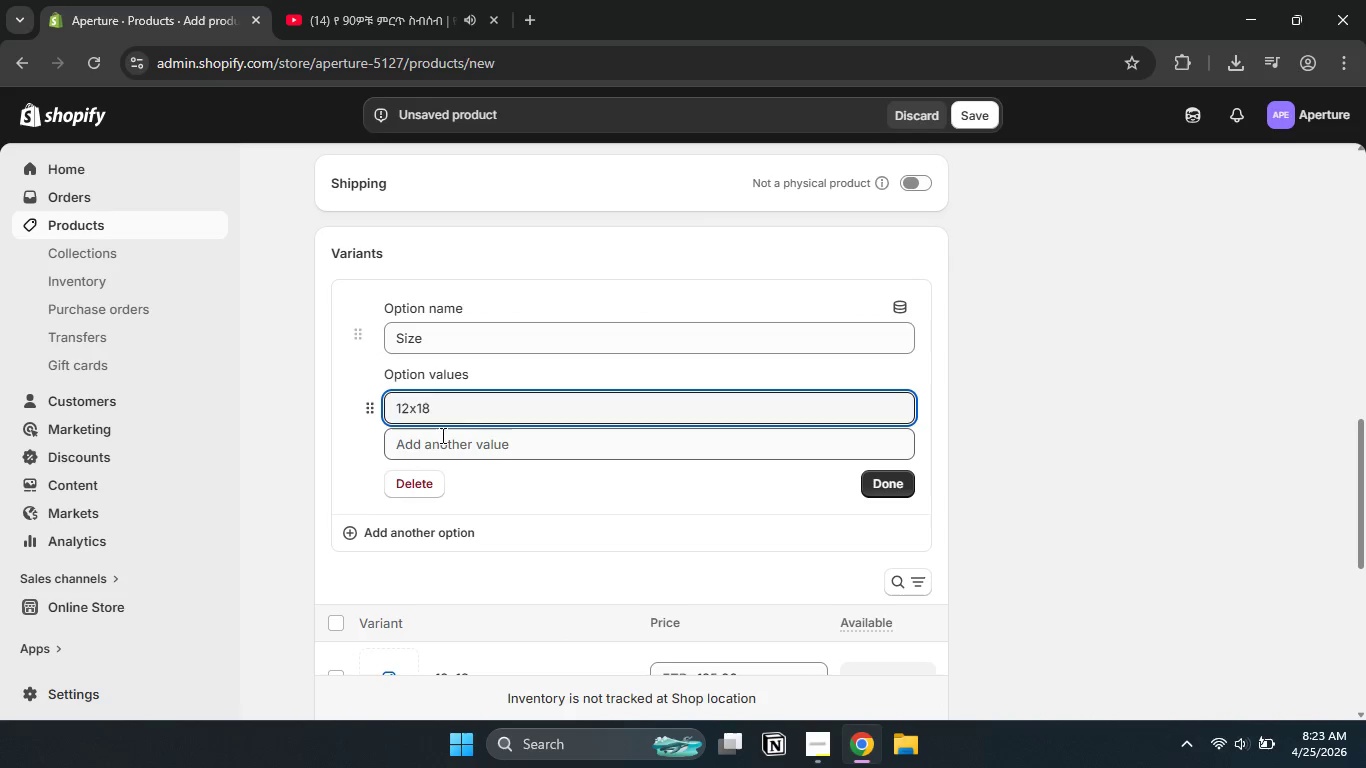 
key(Numpad1)
 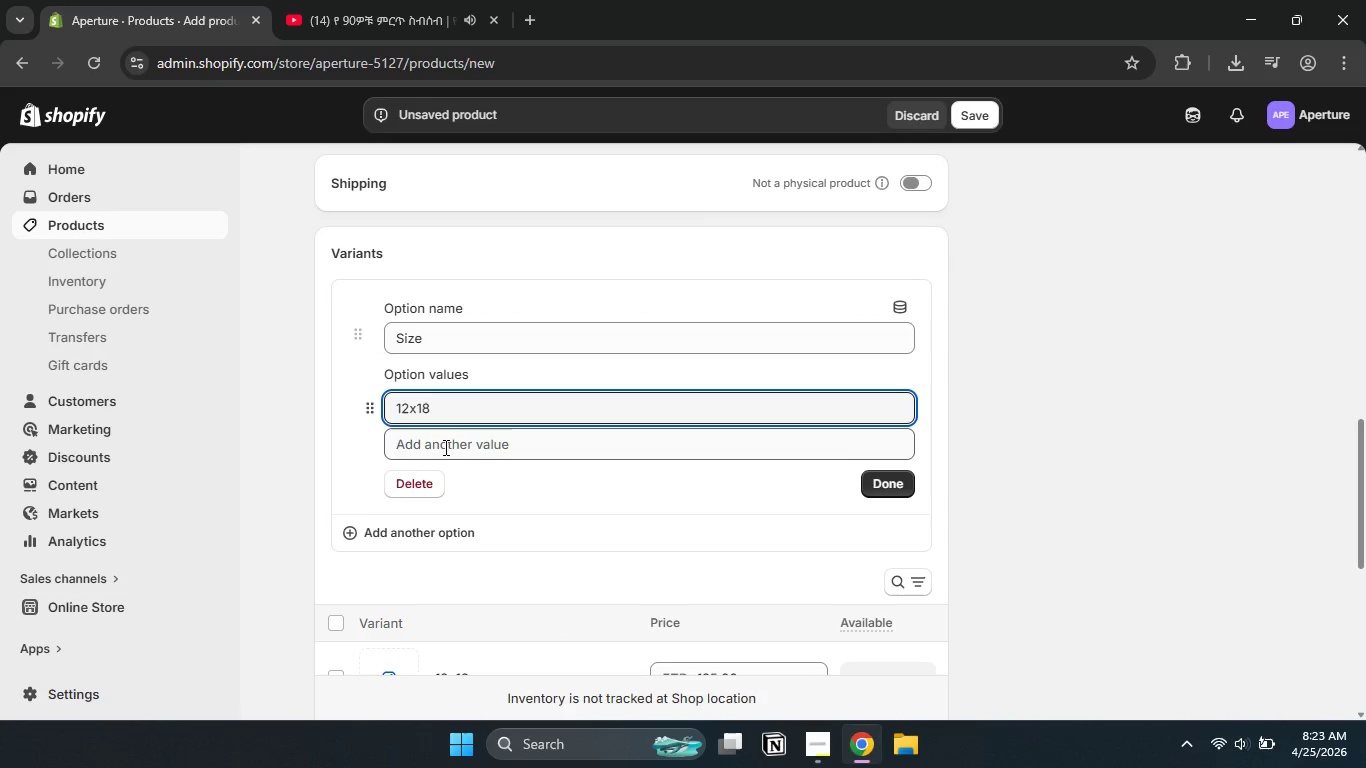 
key(Numpad8)
 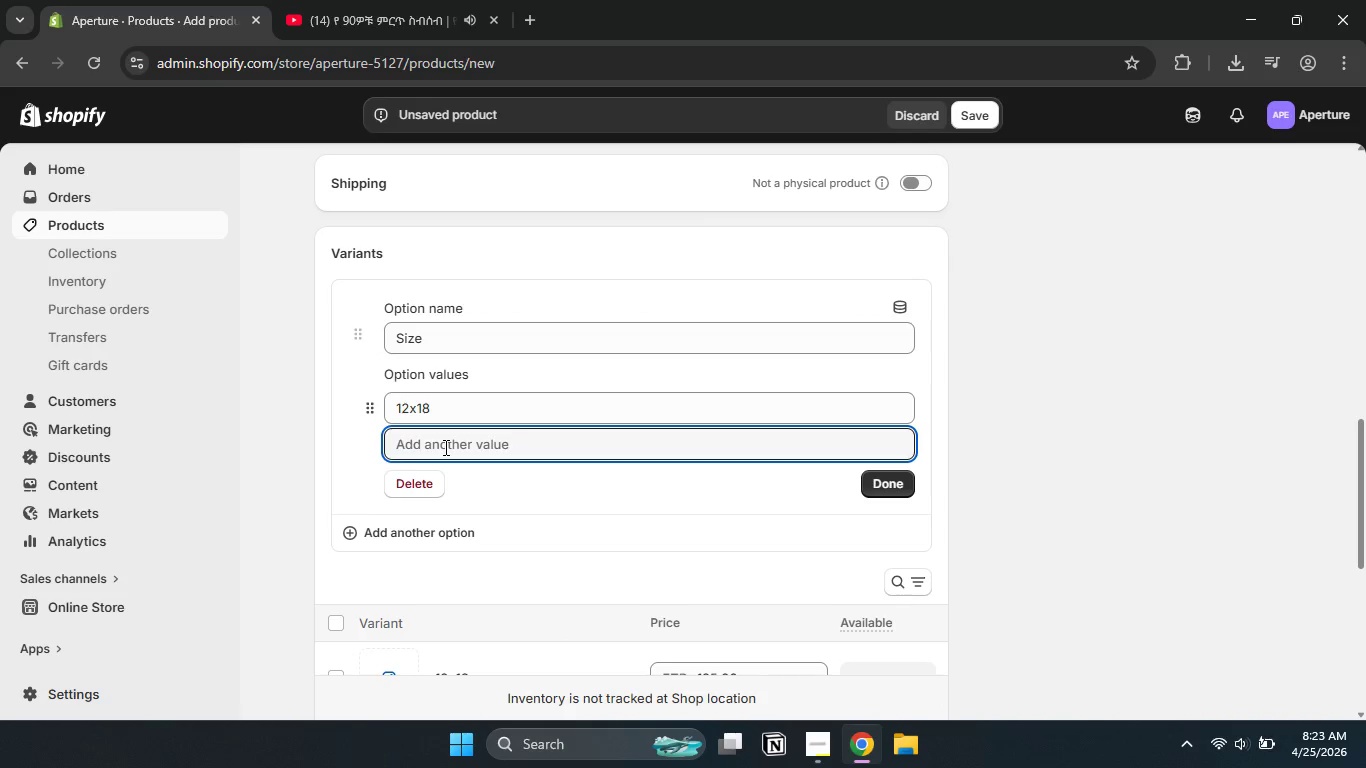 
left_click([444, 447])
 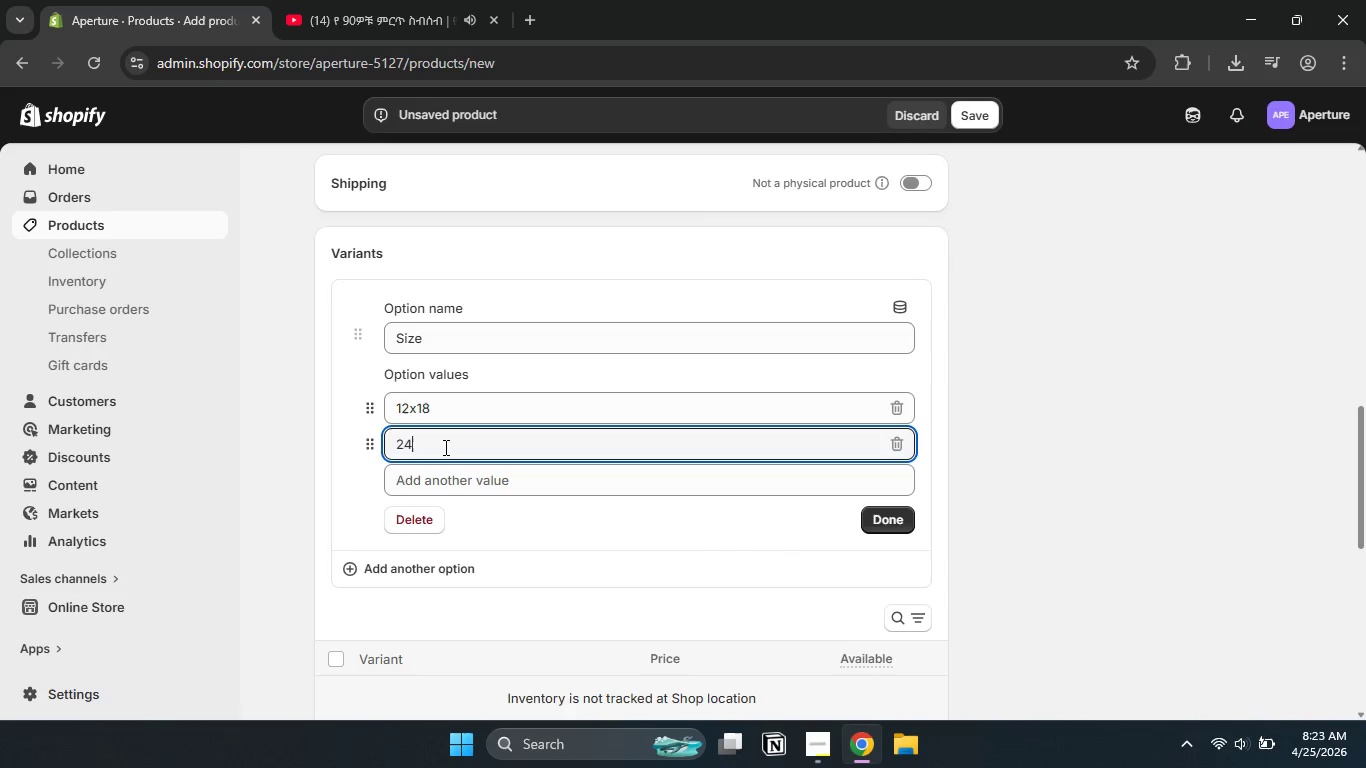 
key(Numpad2)
 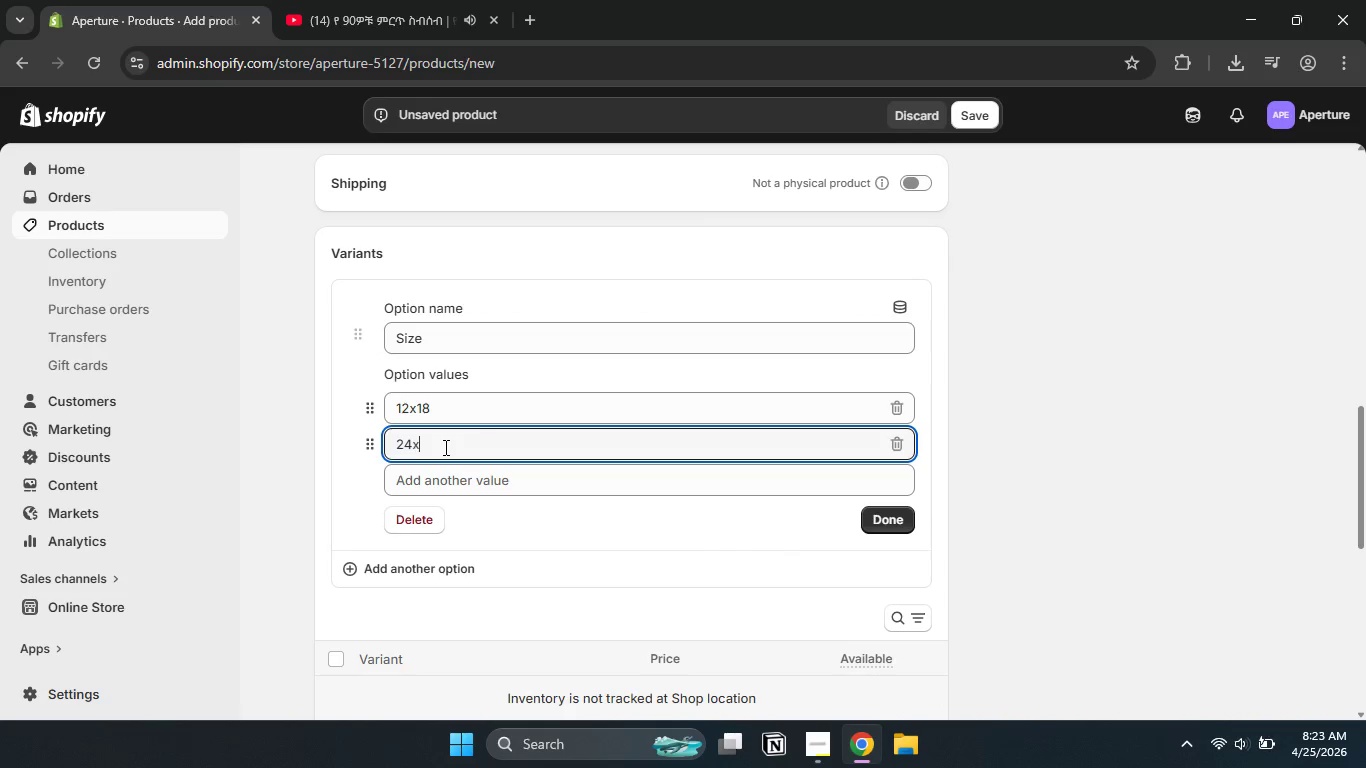 
key(Numpad4)
 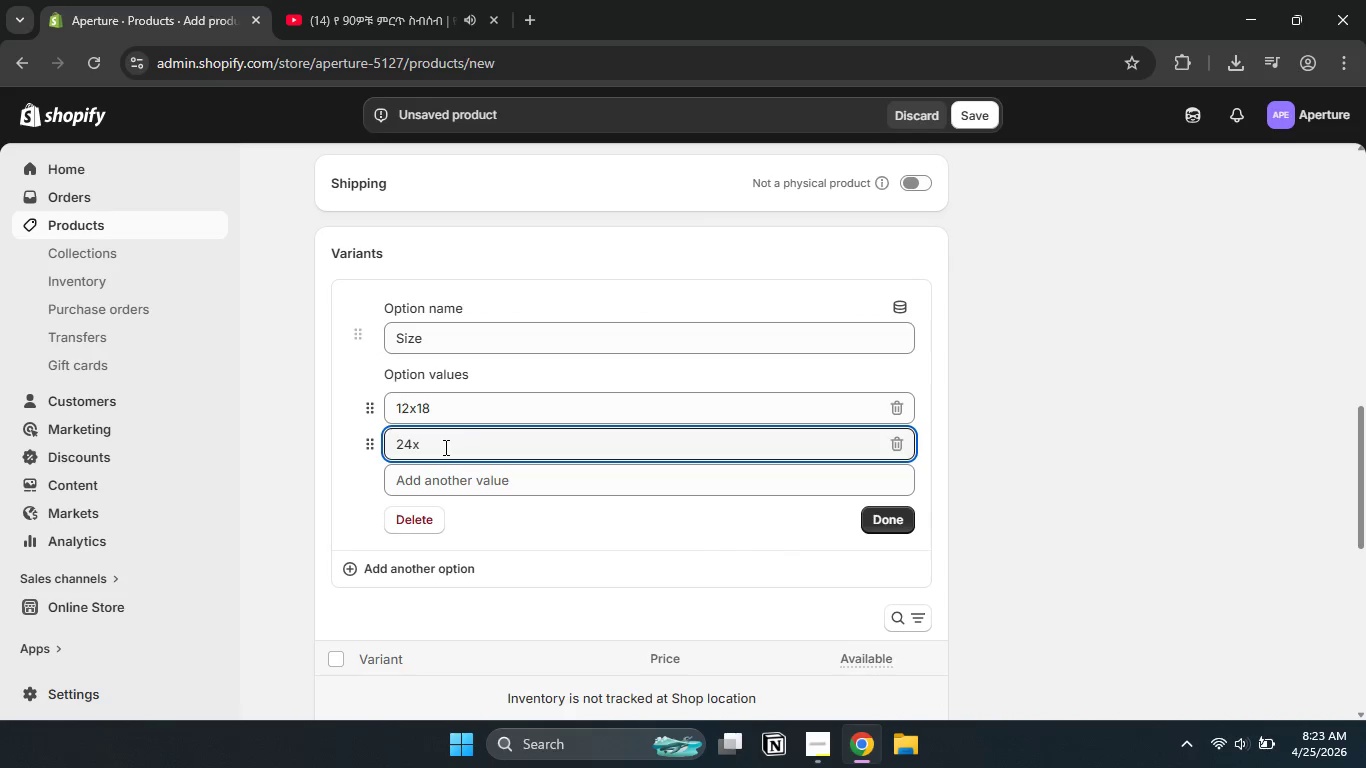 
key(X)
 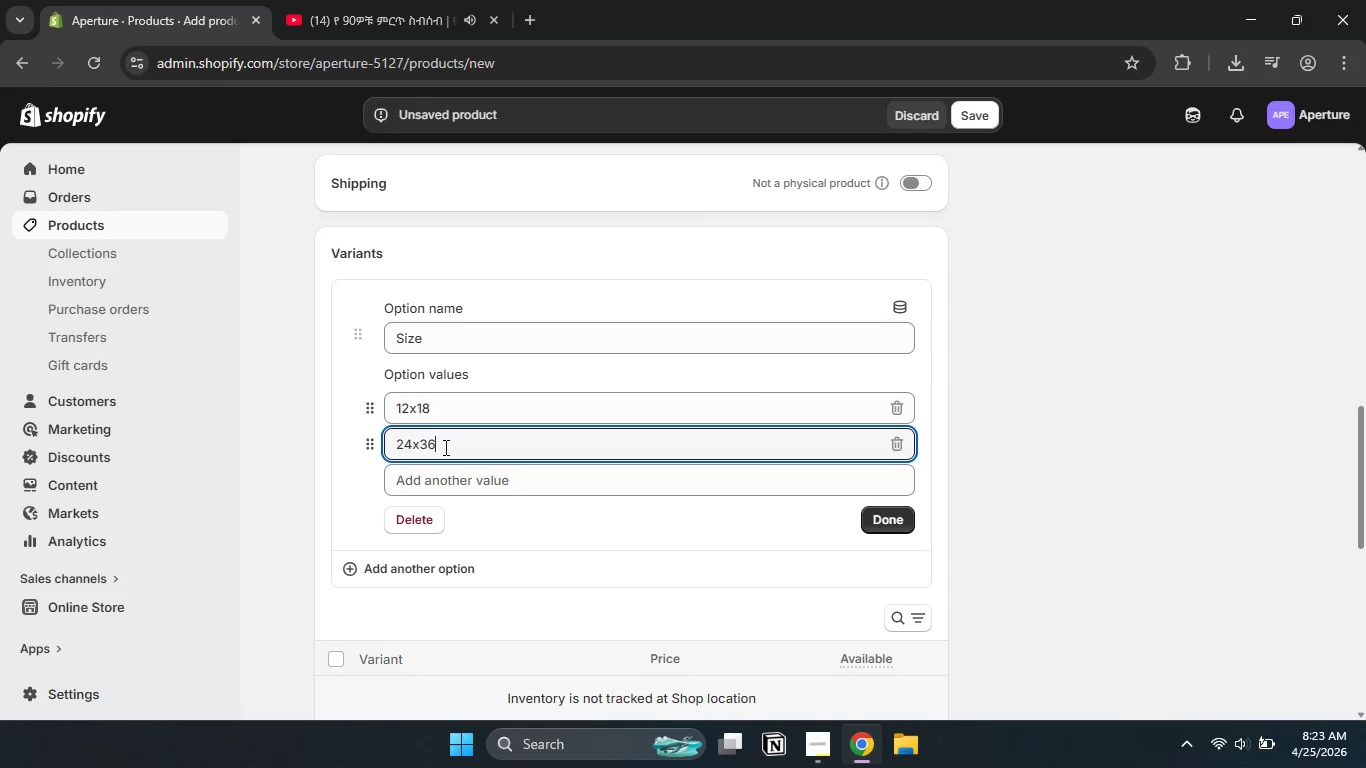 
key(Numpad3)
 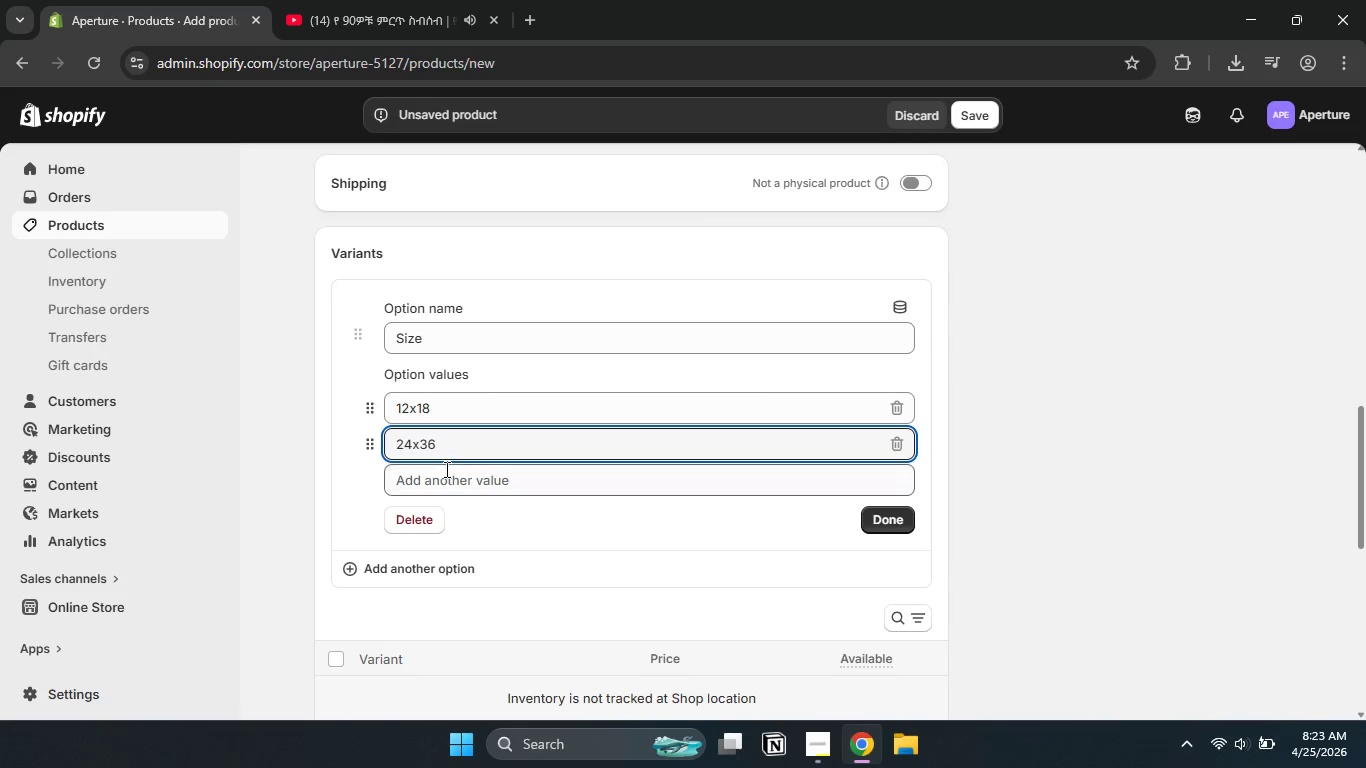 
key(Numpad6)
 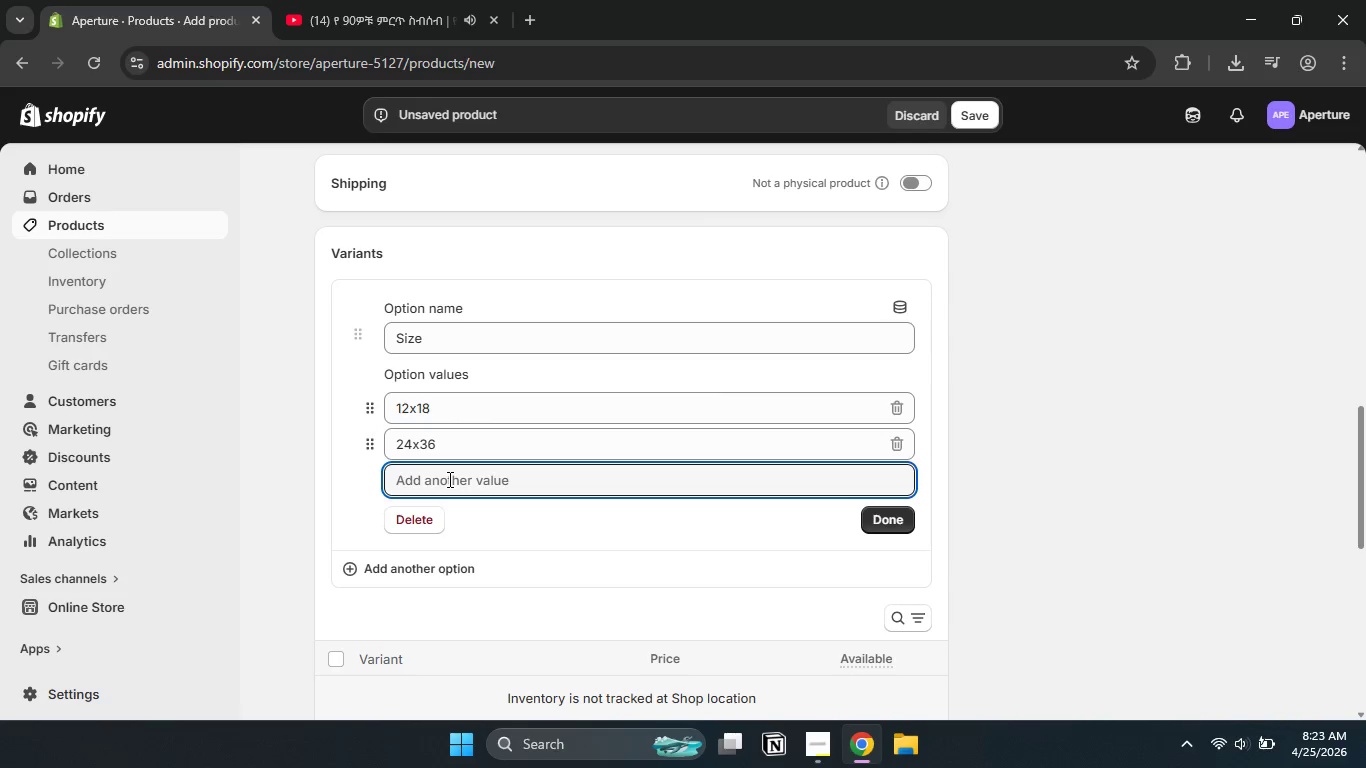 
left_click([448, 479])
 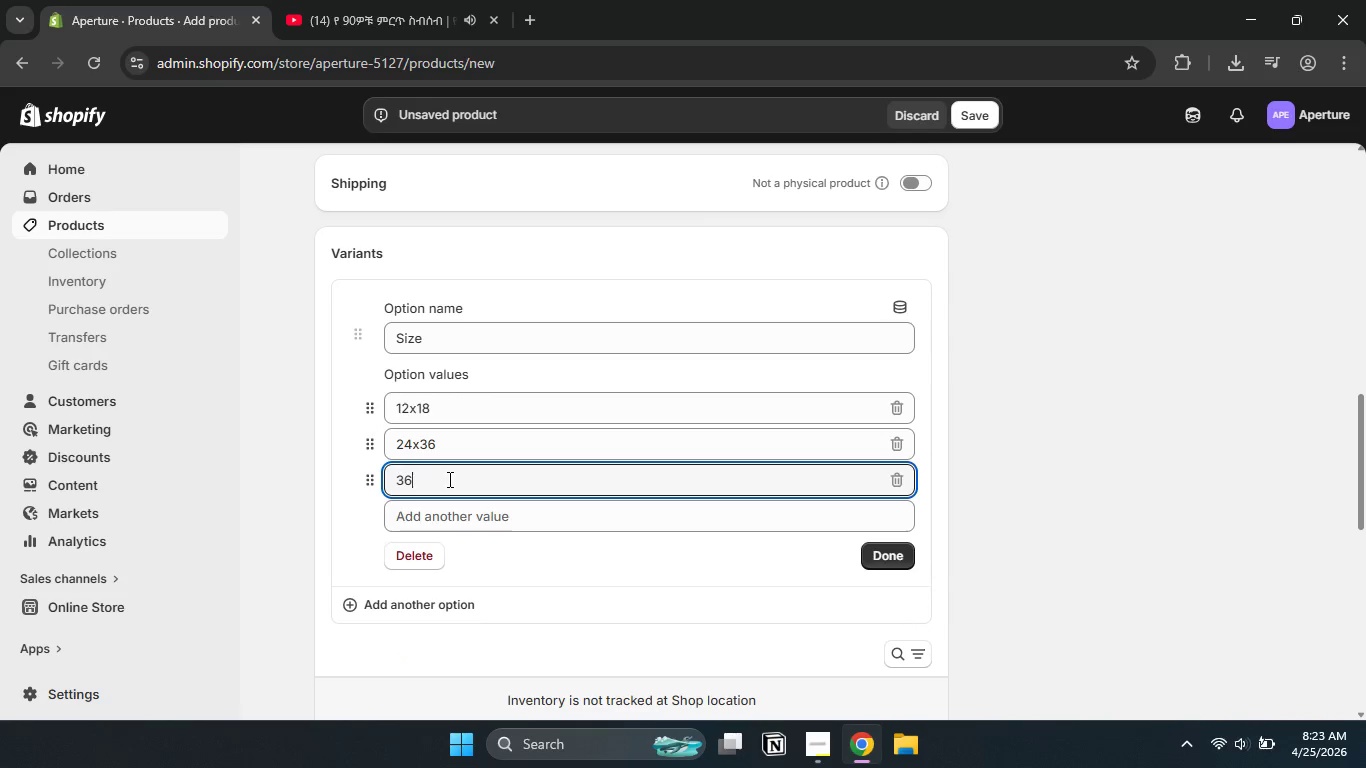 
key(Numpad3)
 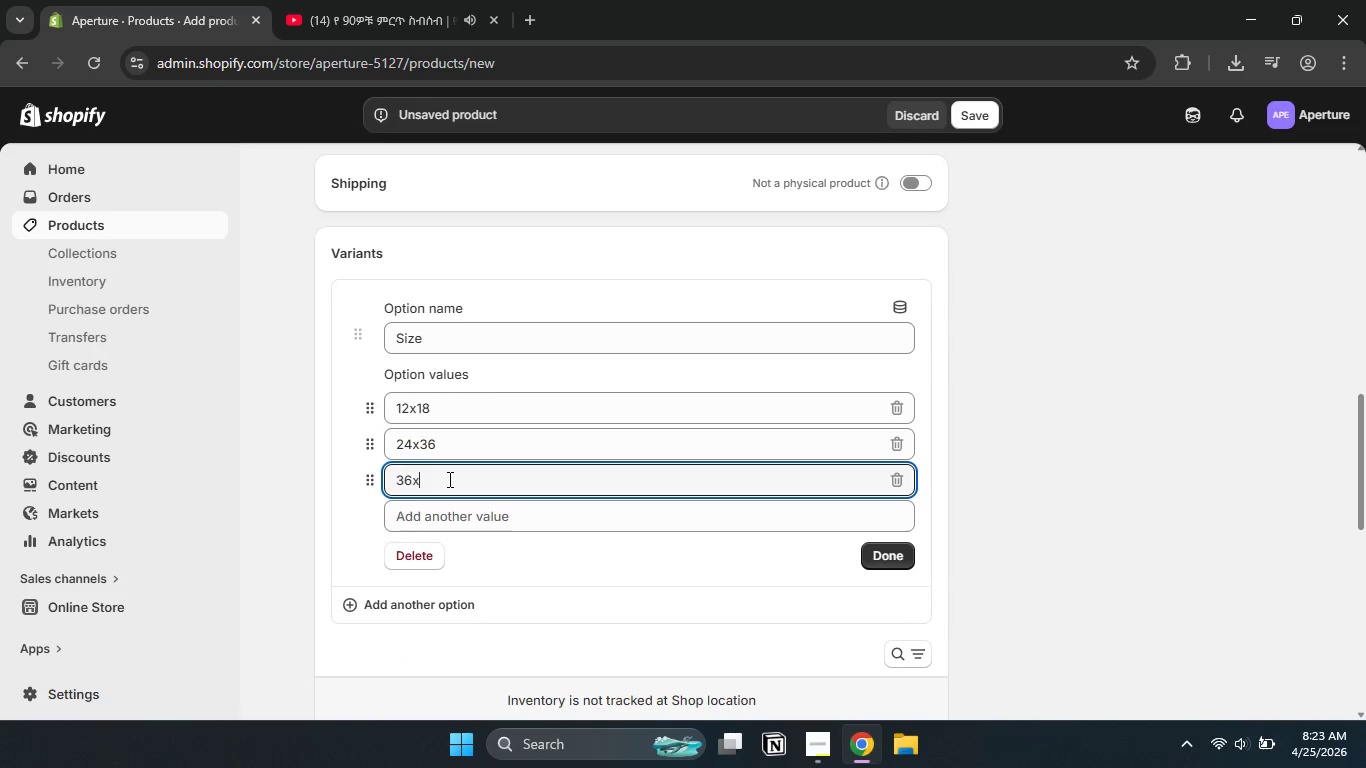 
key(Numpad6)
 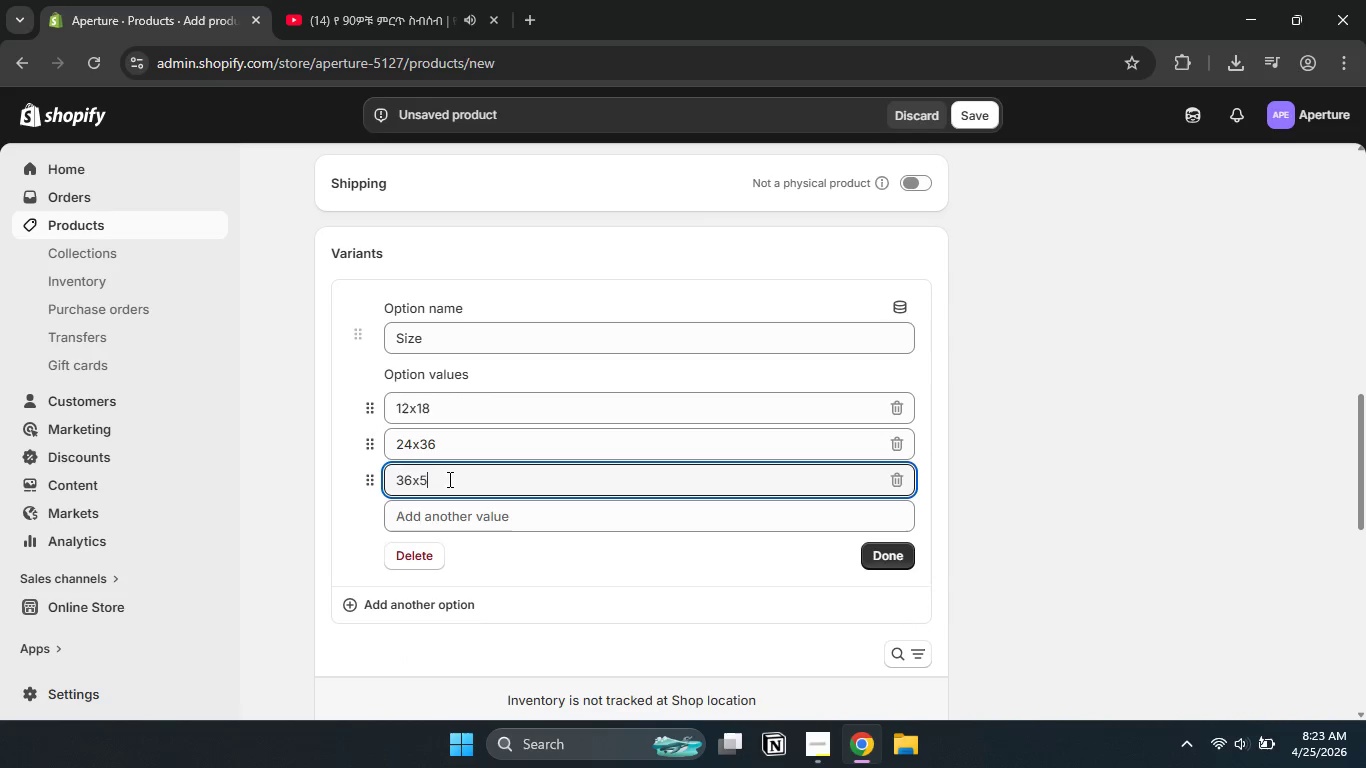 
key(X)
 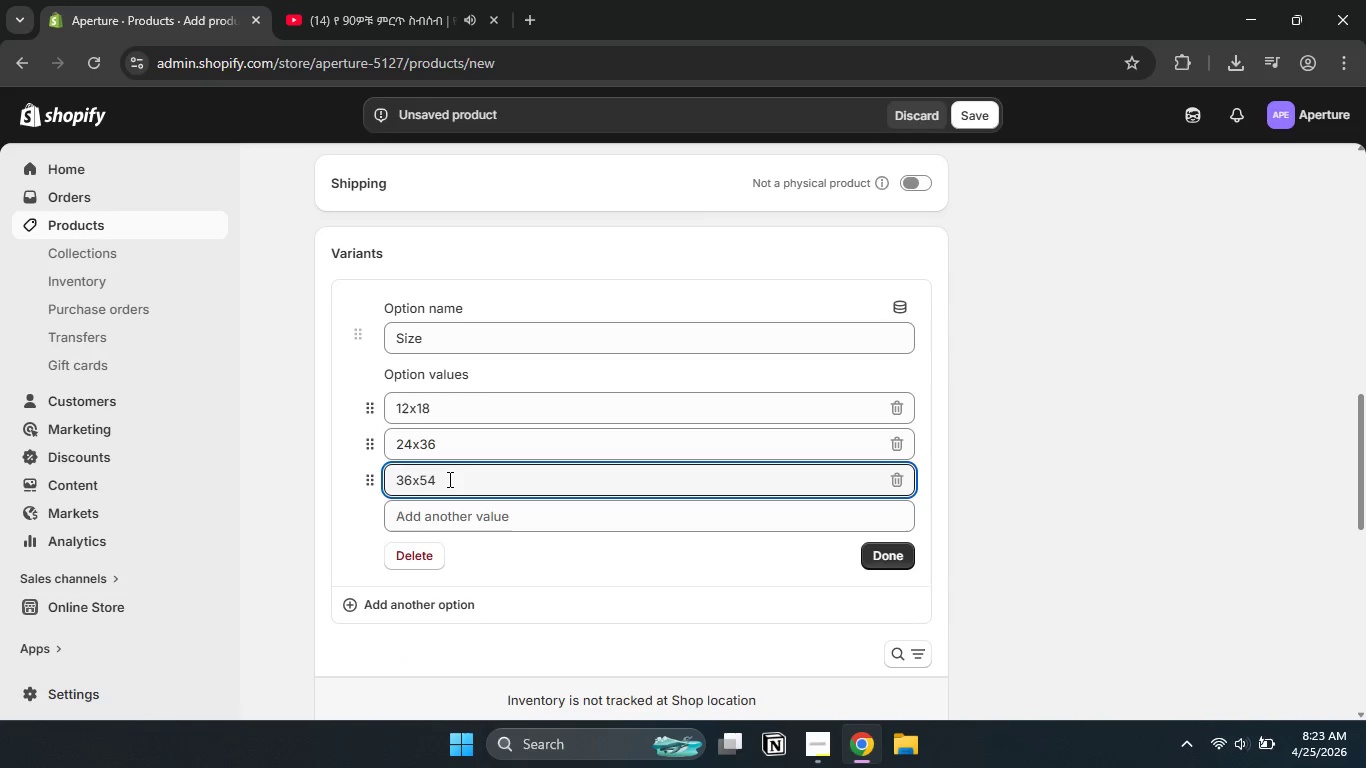 
key(Numpad5)
 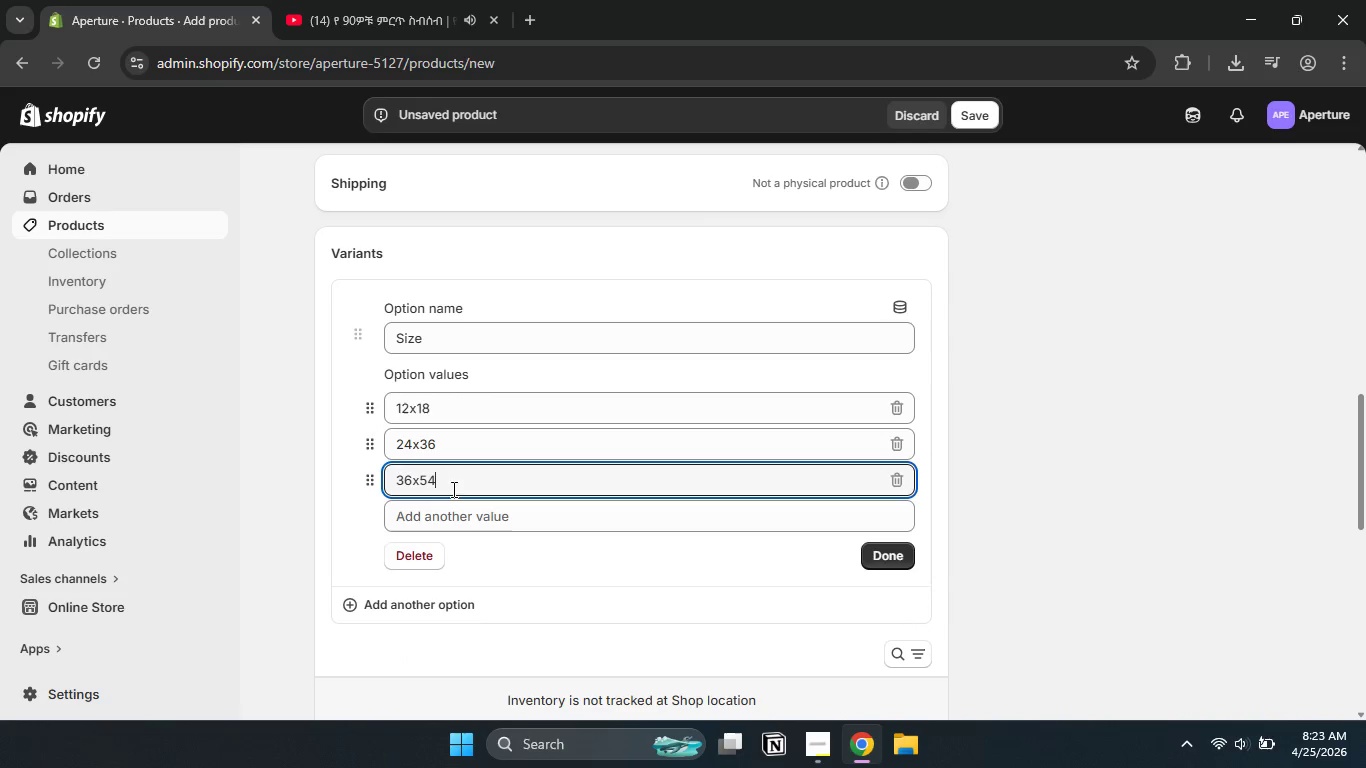 
key(Numpad4)
 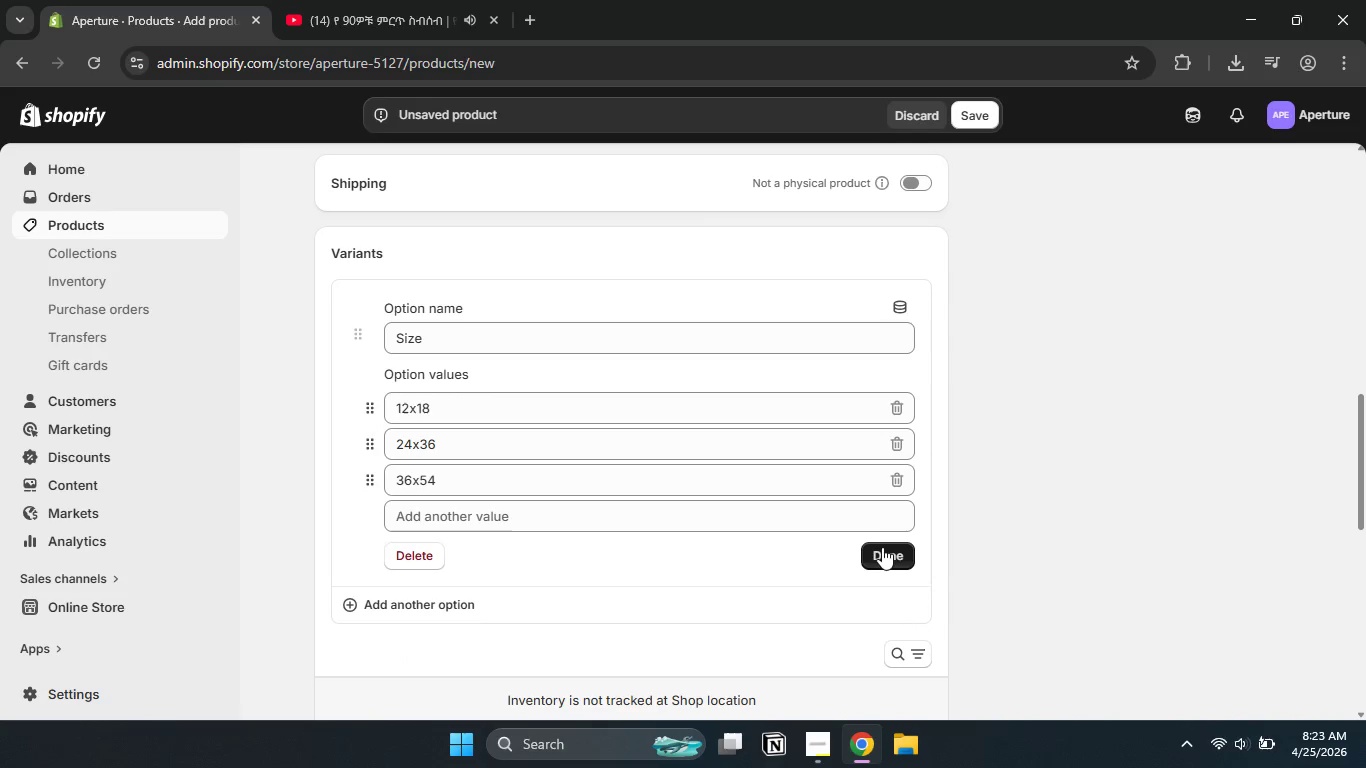 
left_click([548, 561])
 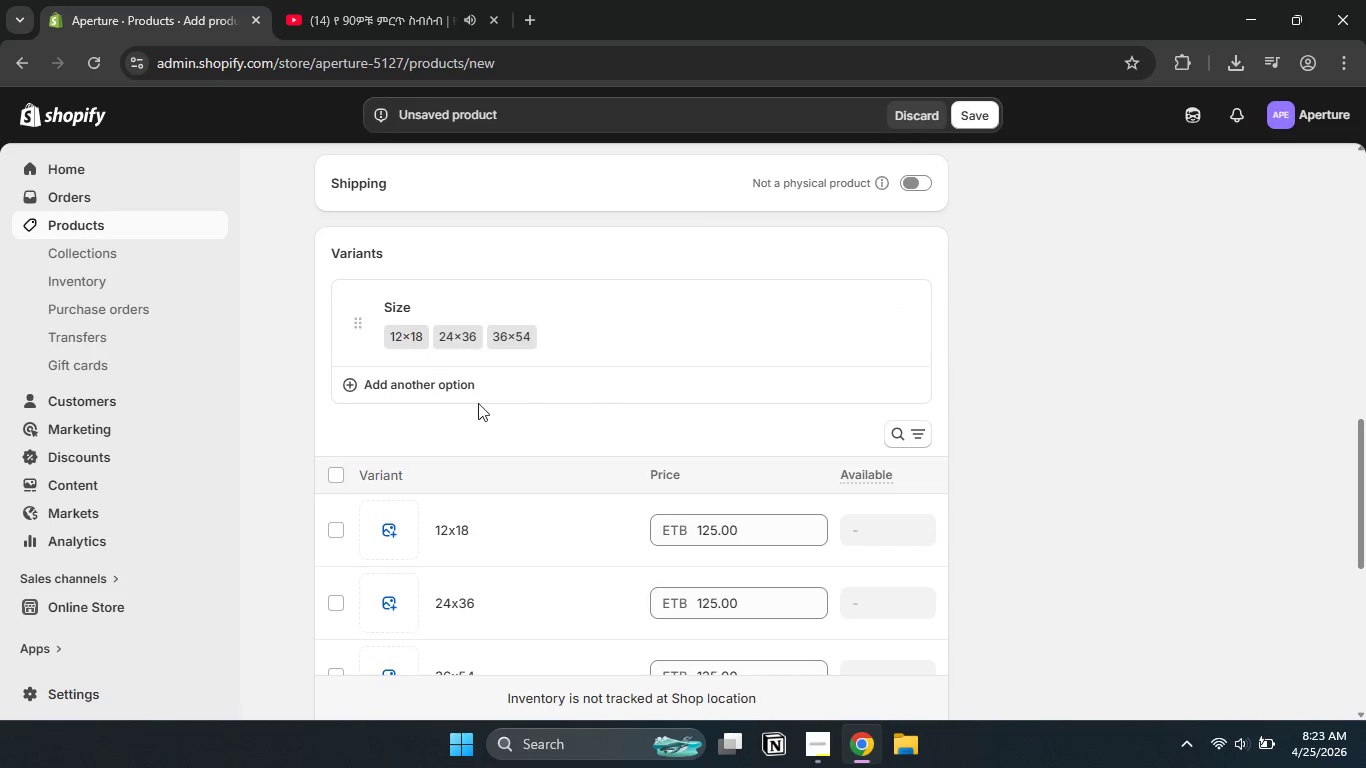 
left_click([883, 549])
 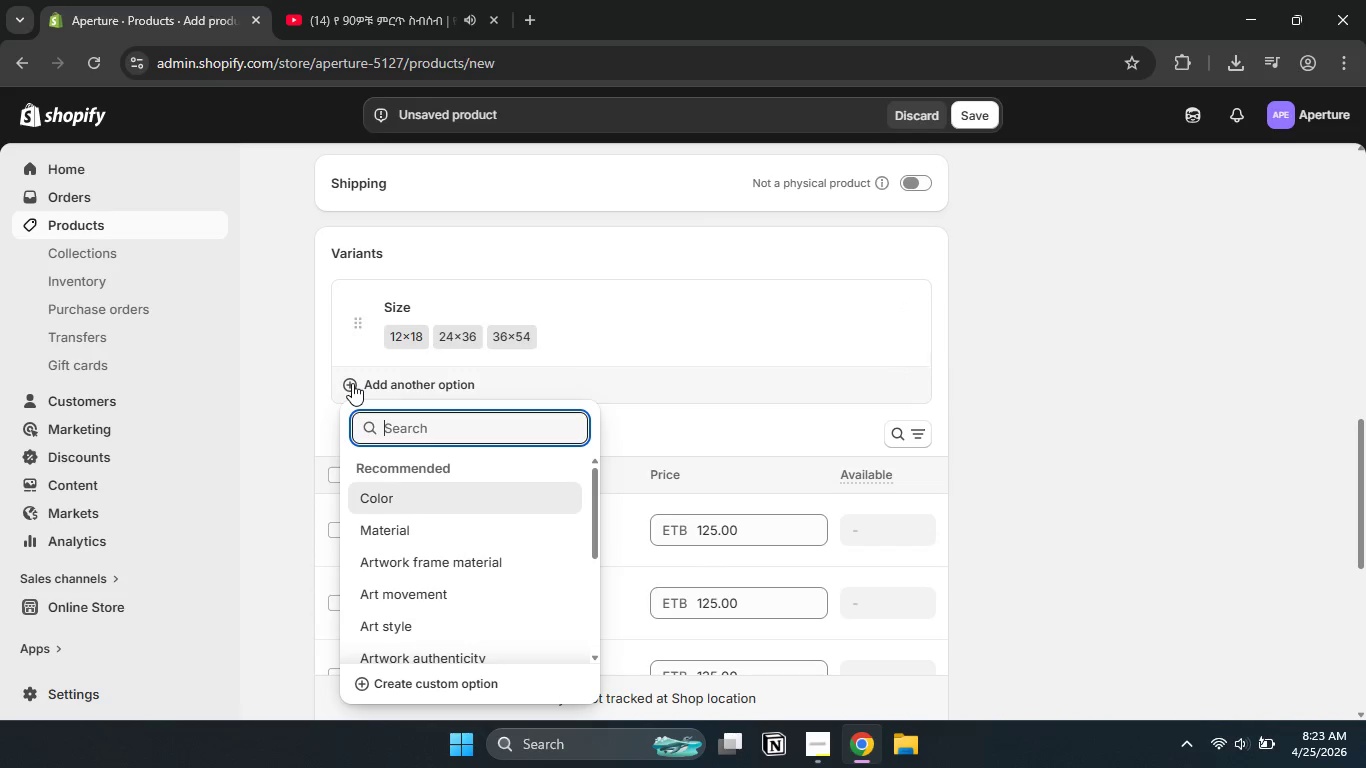 
left_click([352, 383])
 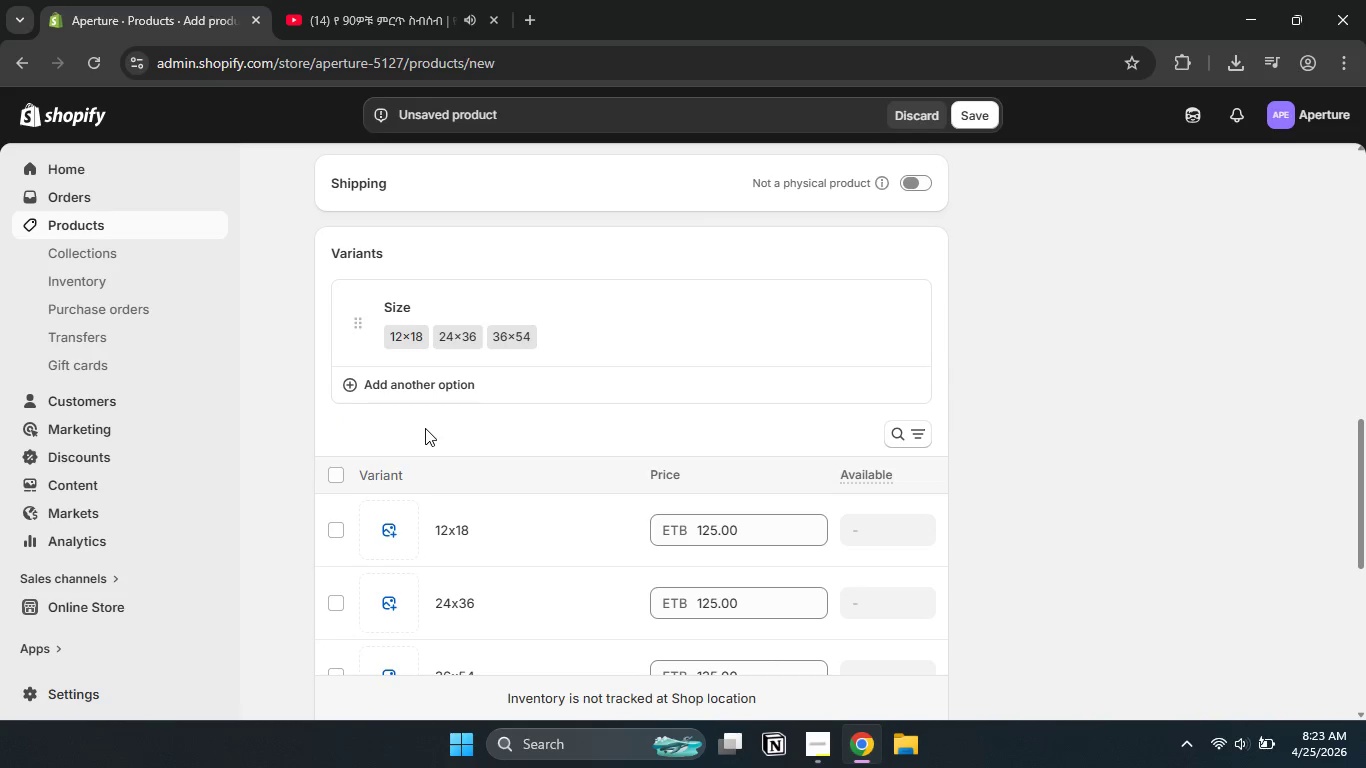 
left_click([425, 428])
 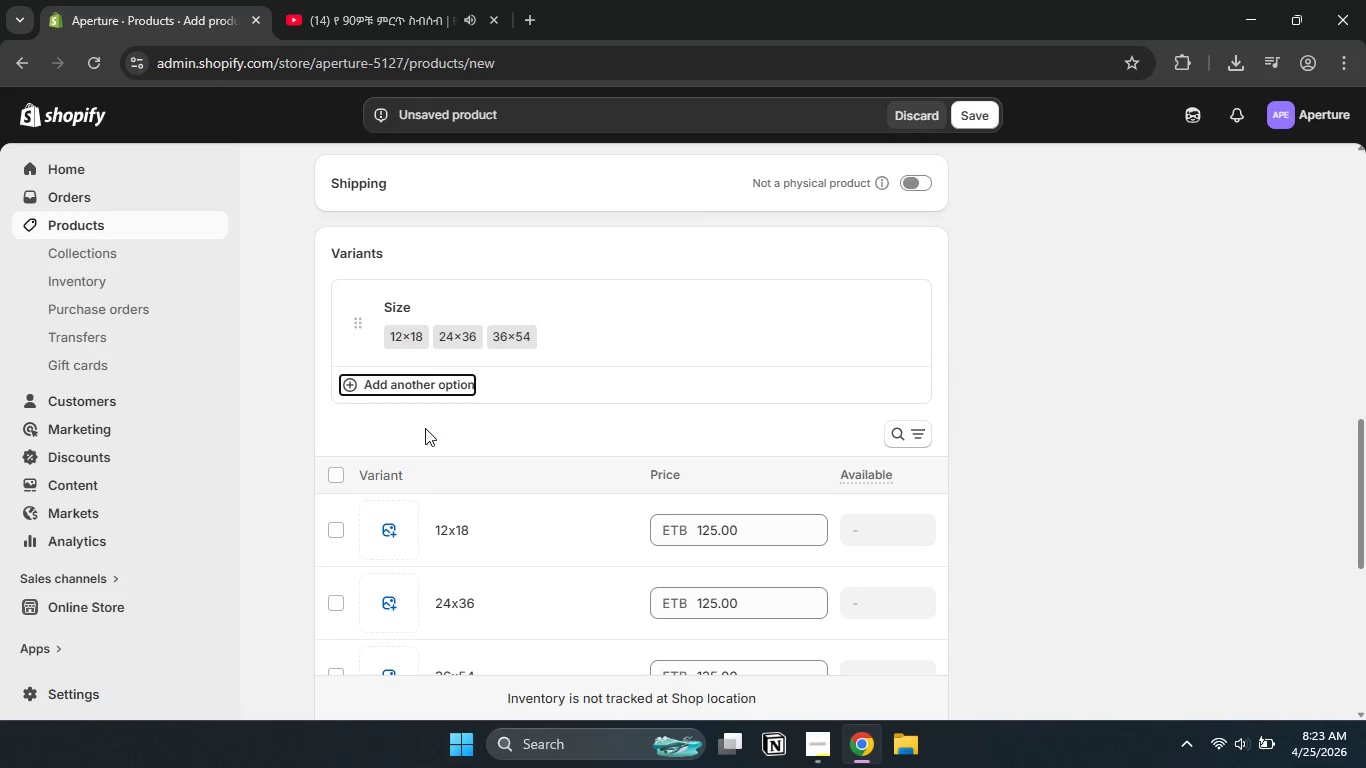 
hold_key(key=ShiftLeft, duration=1.52)
 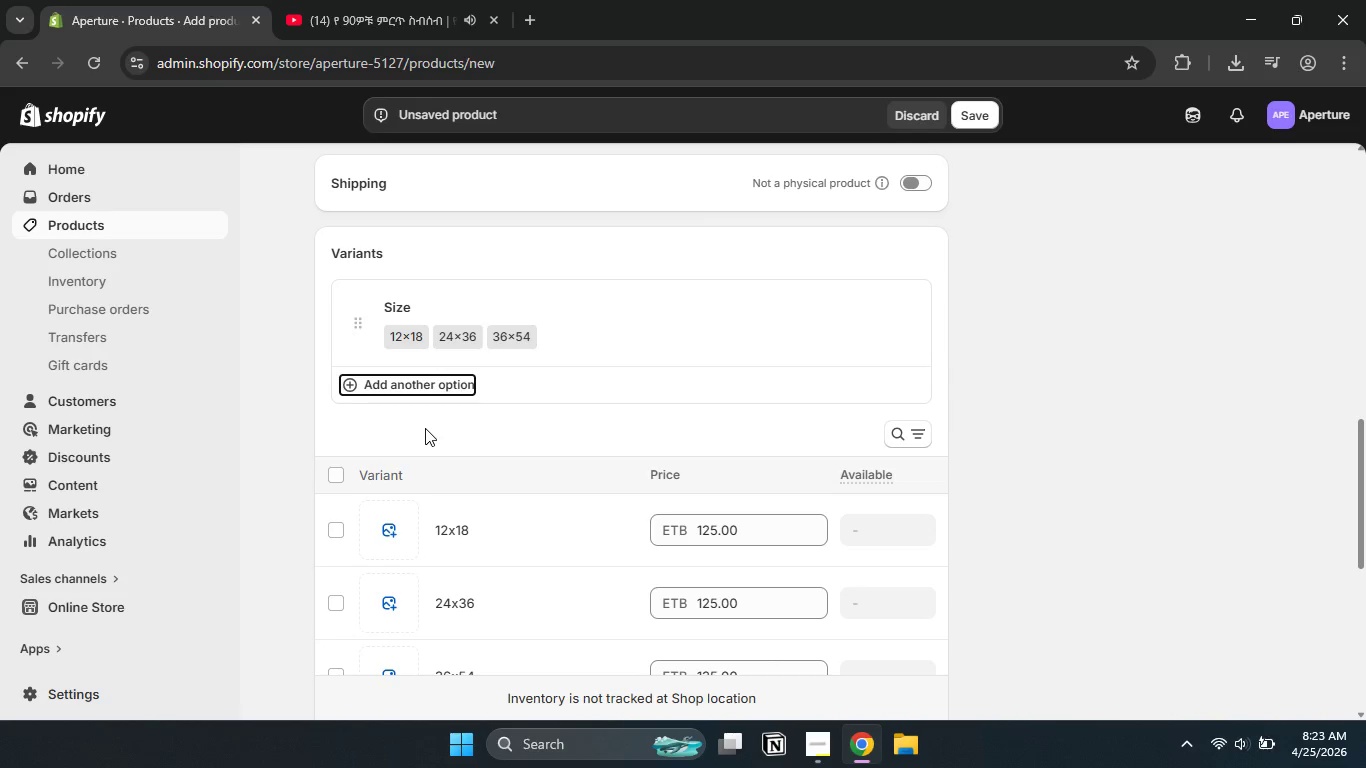 
hold_key(key=ShiftLeft, duration=1.51)
 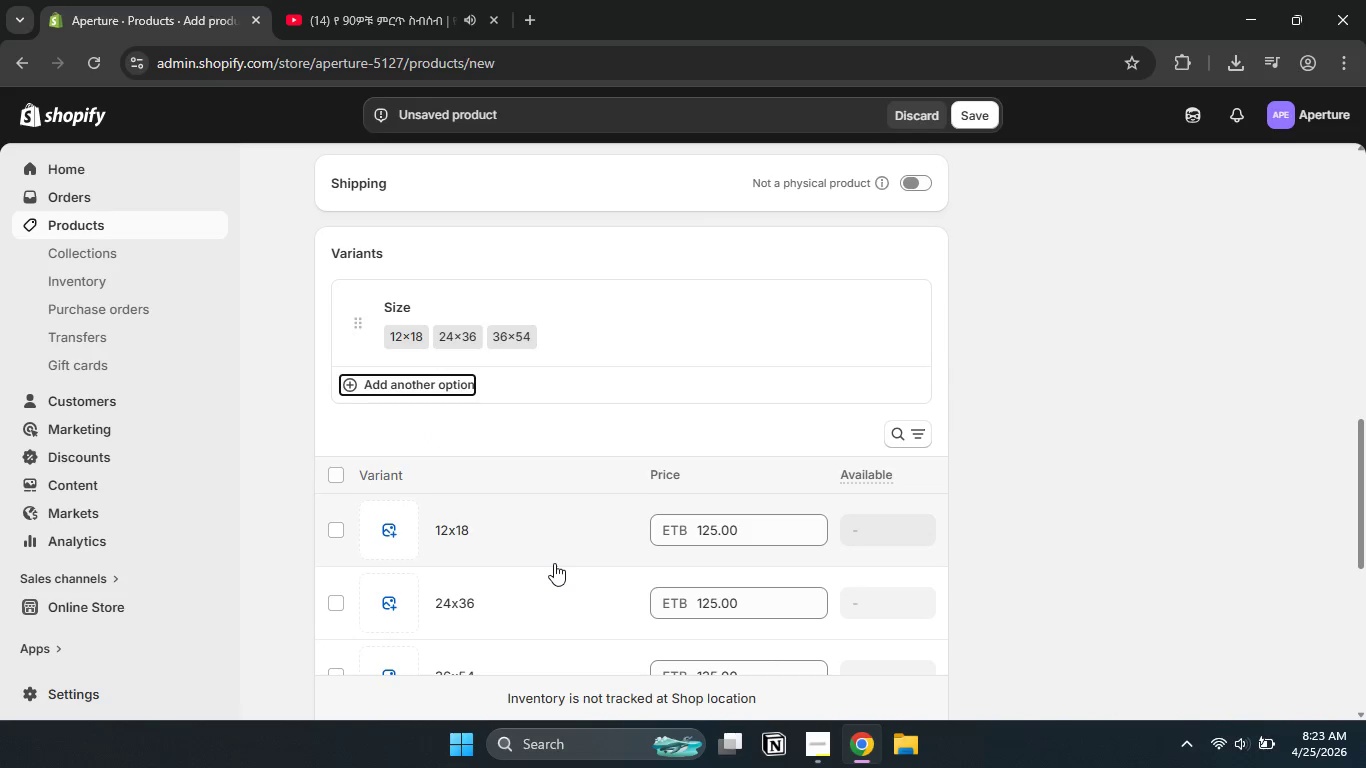 
hold_key(key=ShiftLeft, duration=1.0)
 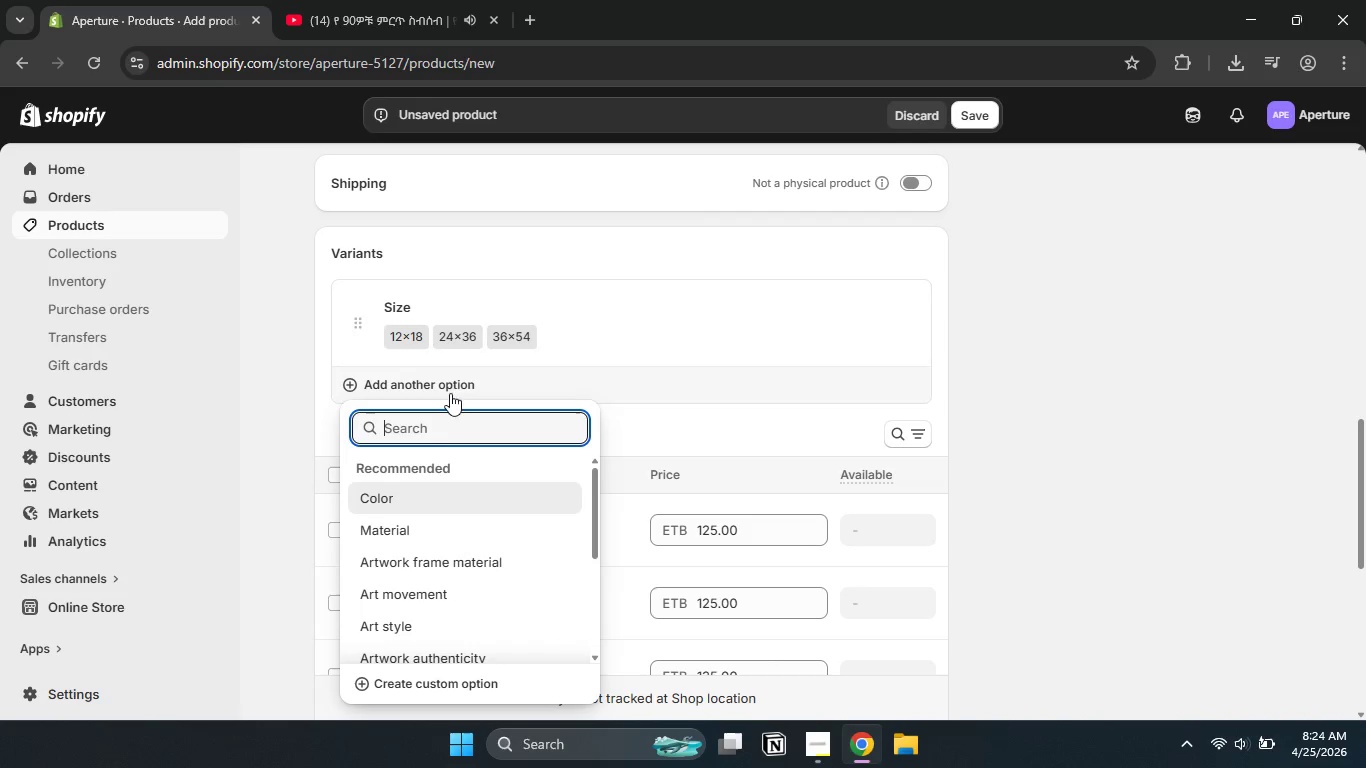 
left_click([450, 384])
 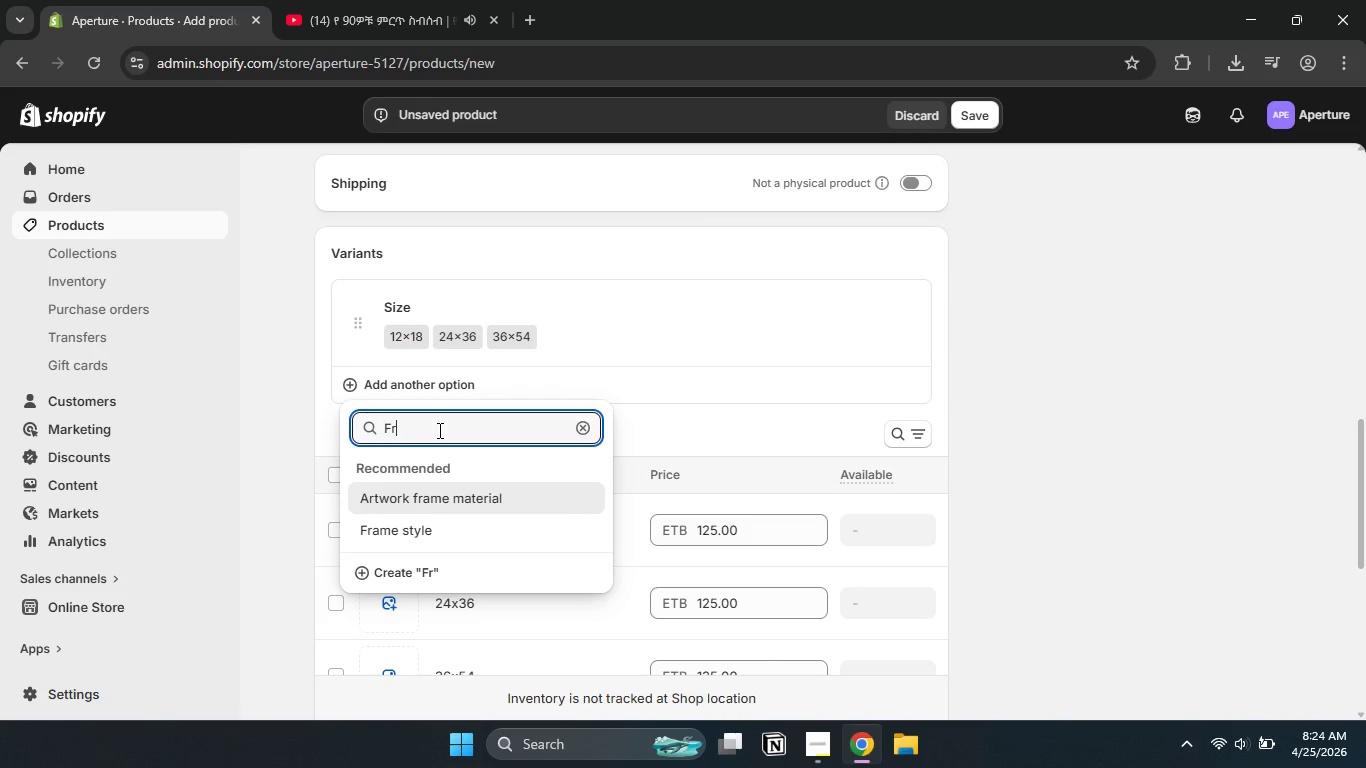 
type(Frame)
 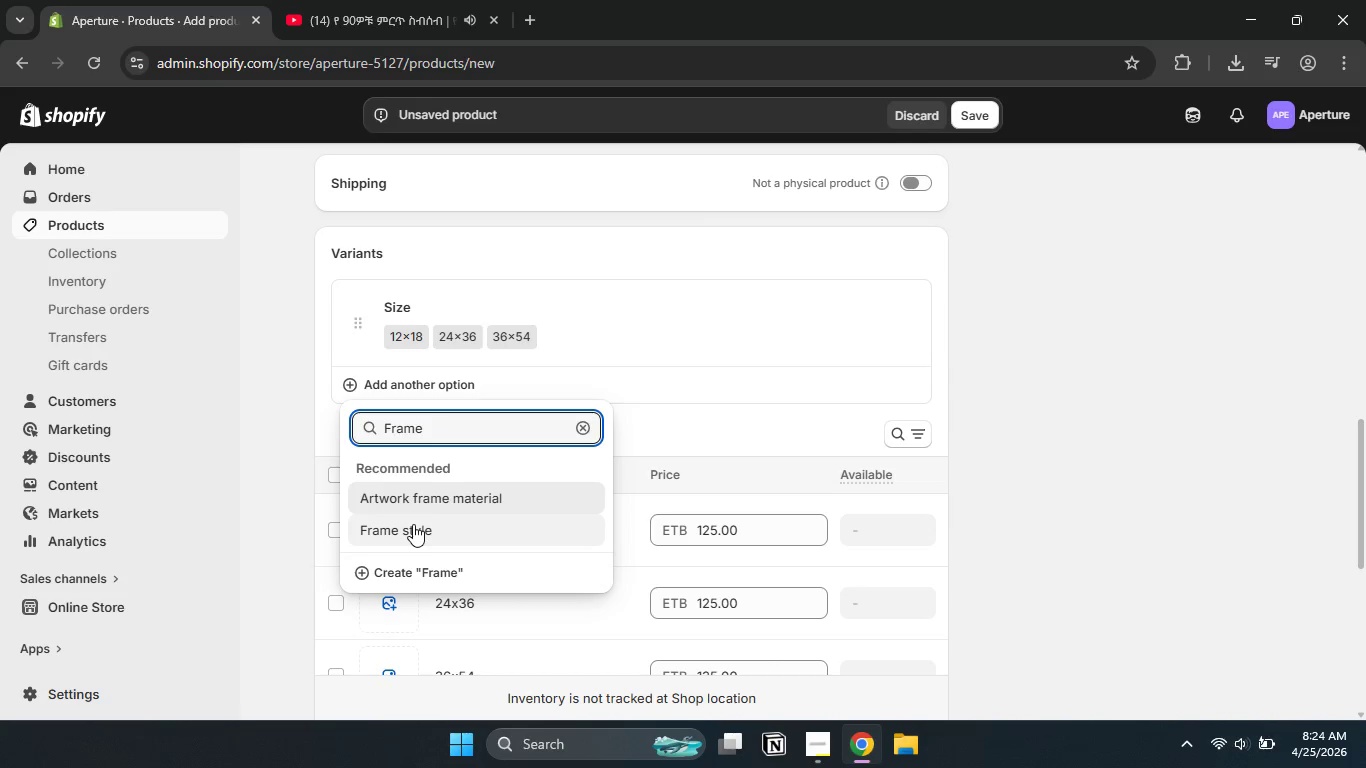 
wait(6.48)
 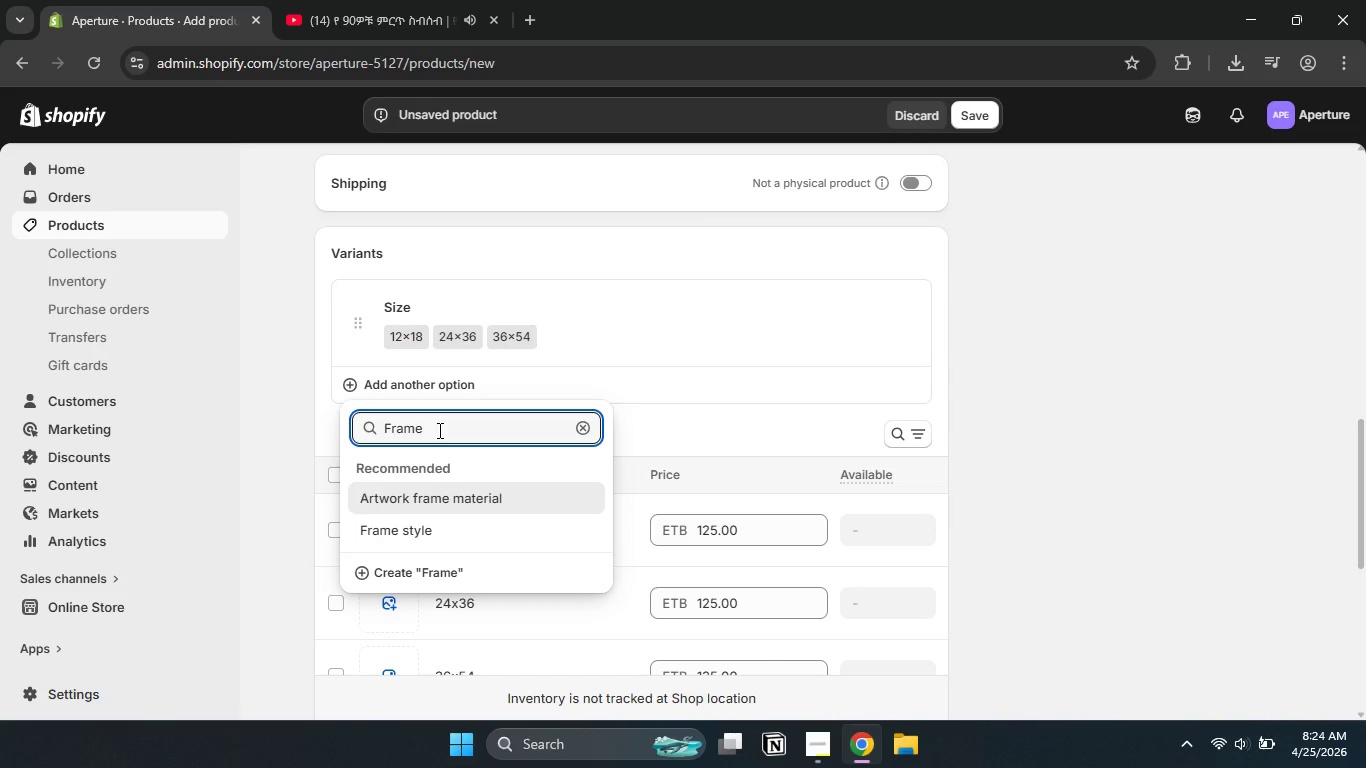 
left_click([413, 524])
 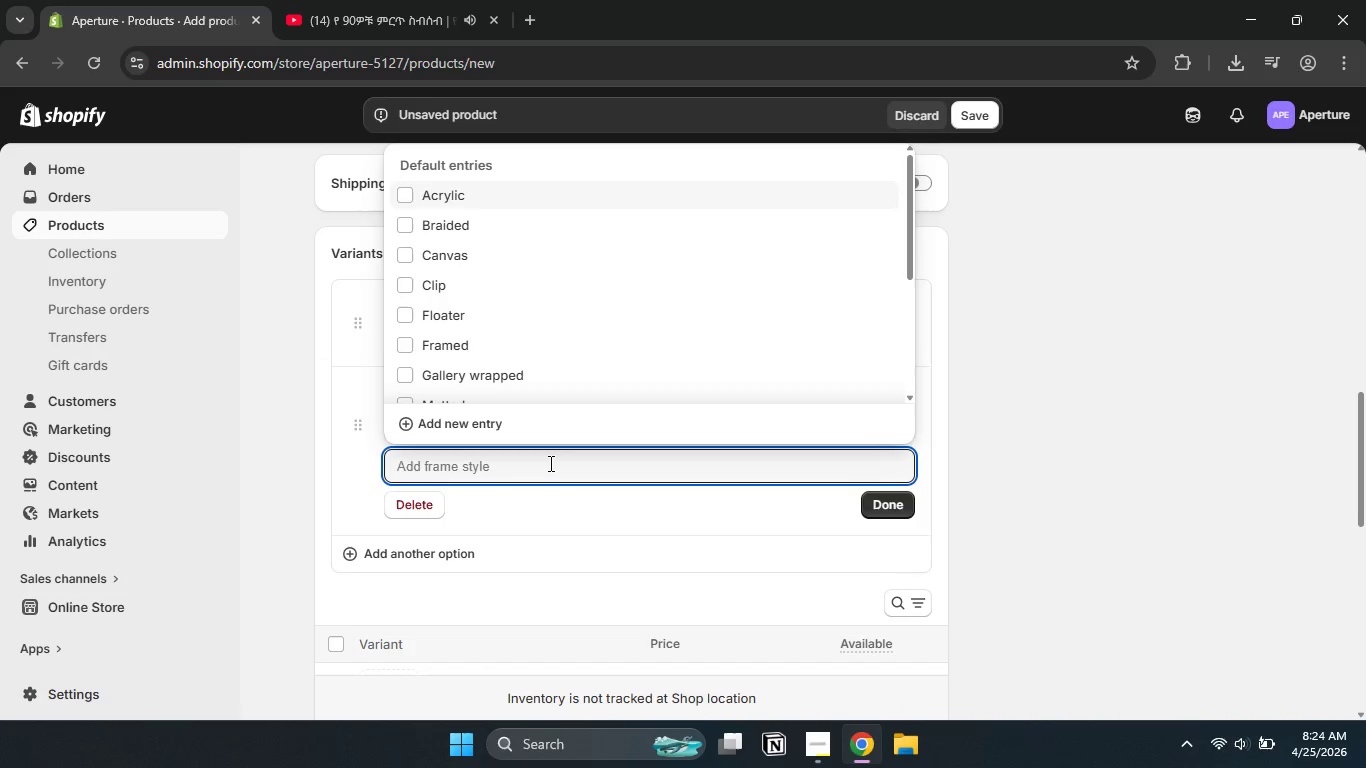 
left_click([549, 463])
 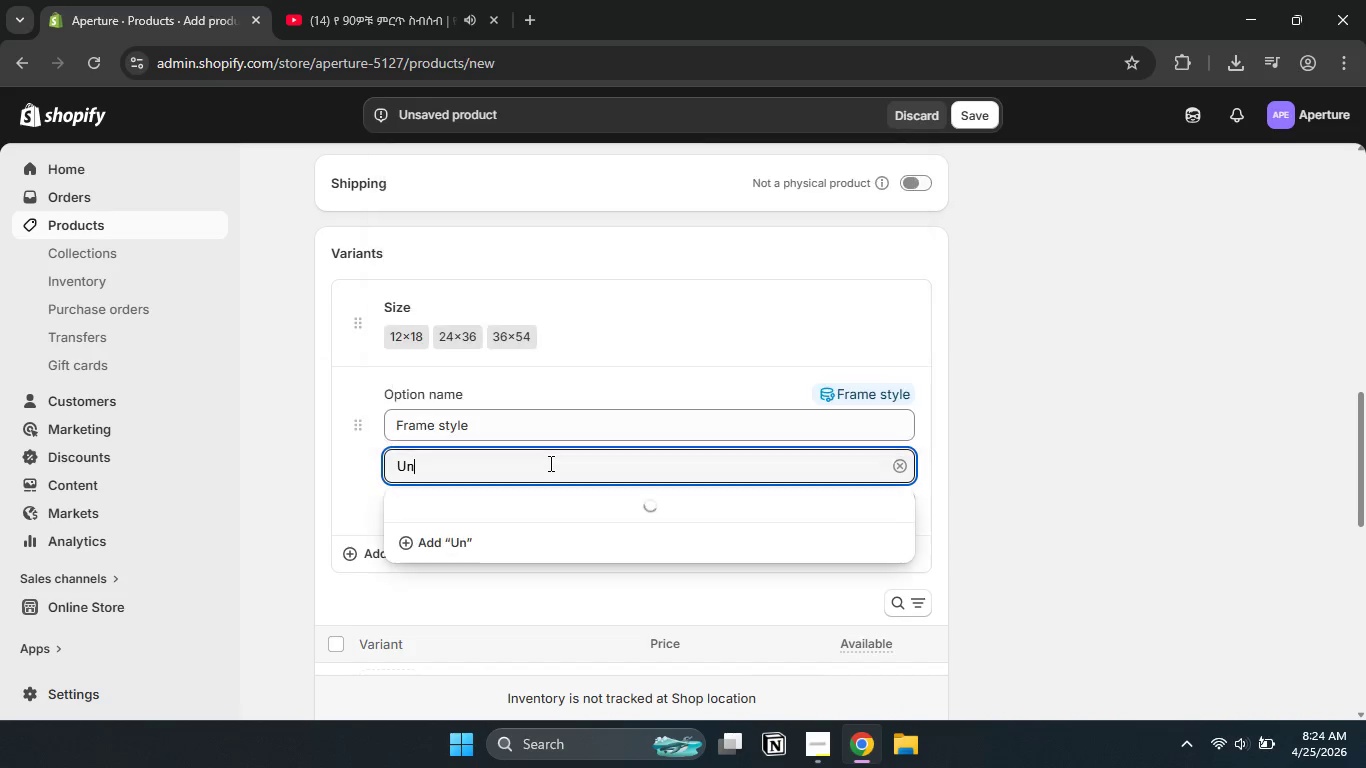 
type(Unframed)
 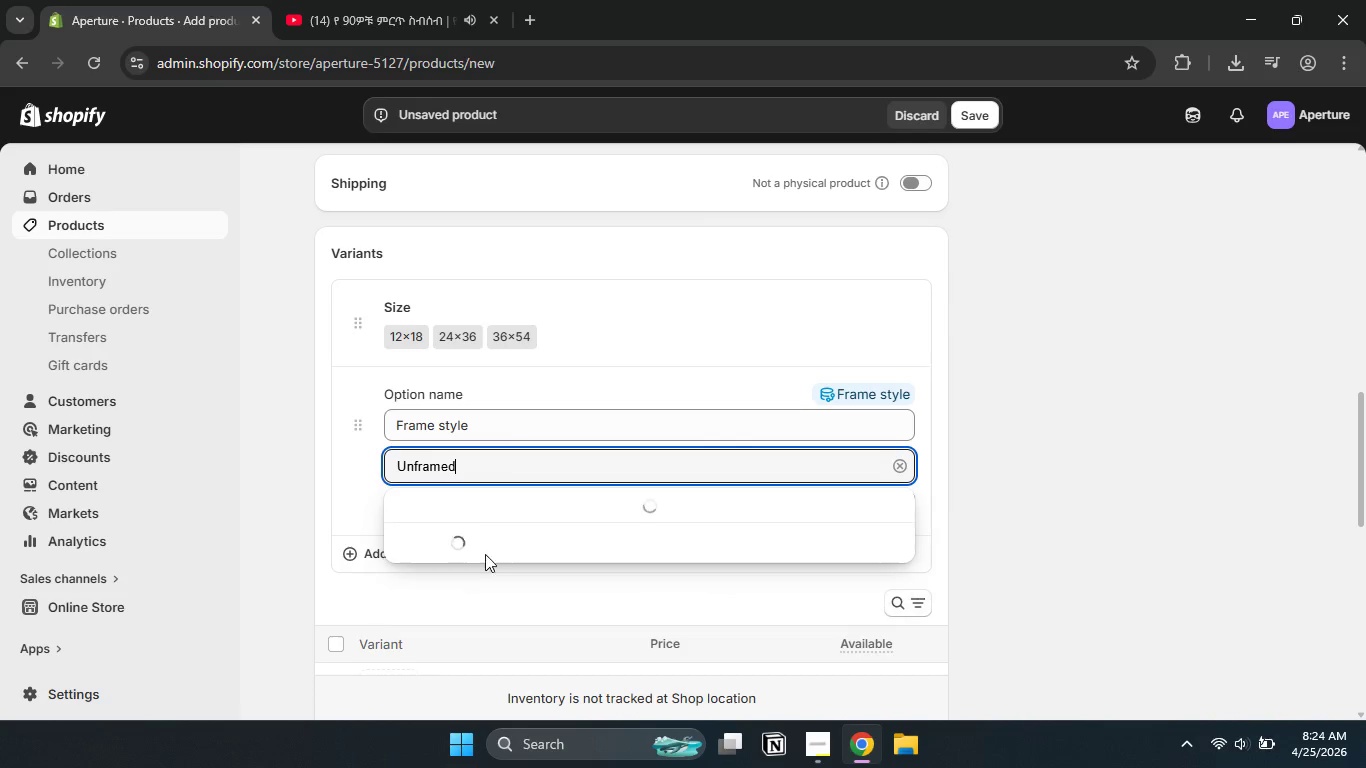 
left_click([486, 575])
 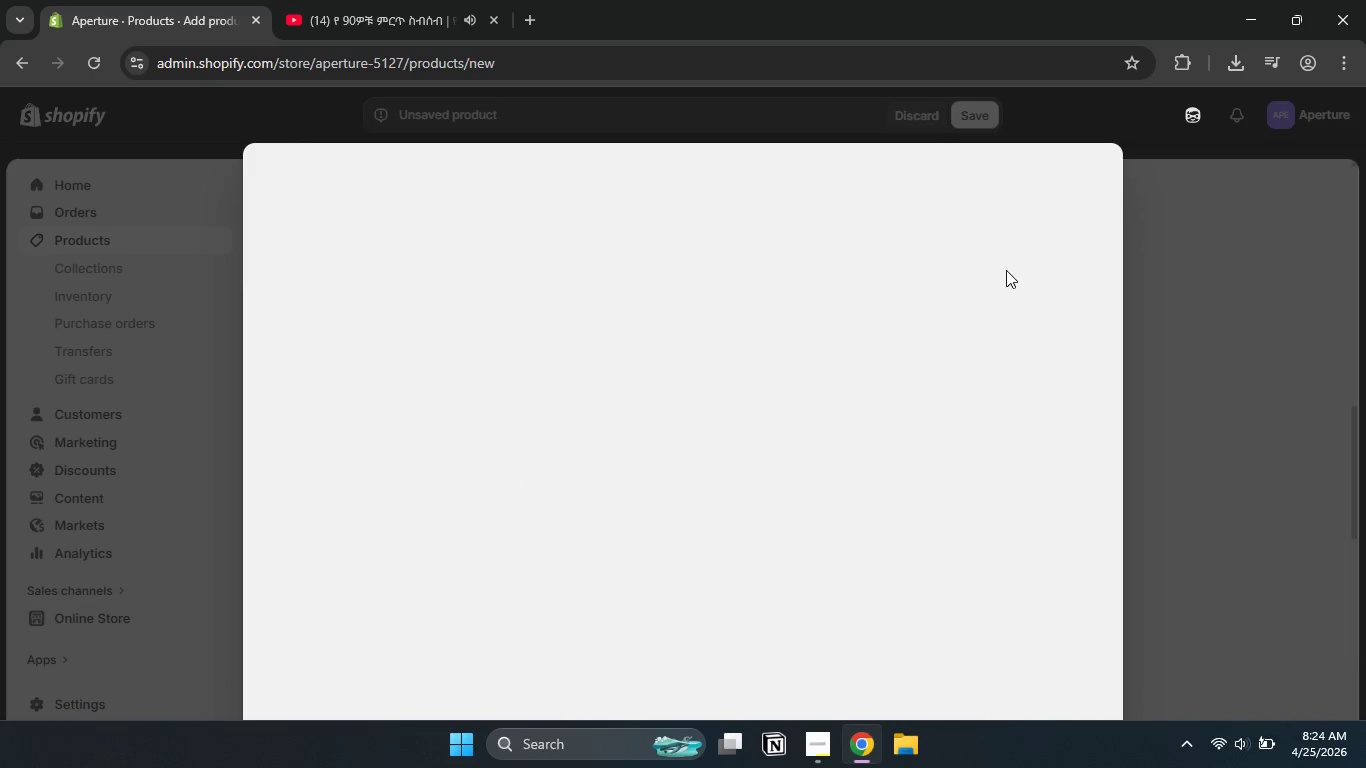 
mouse_move([1076, 243])
 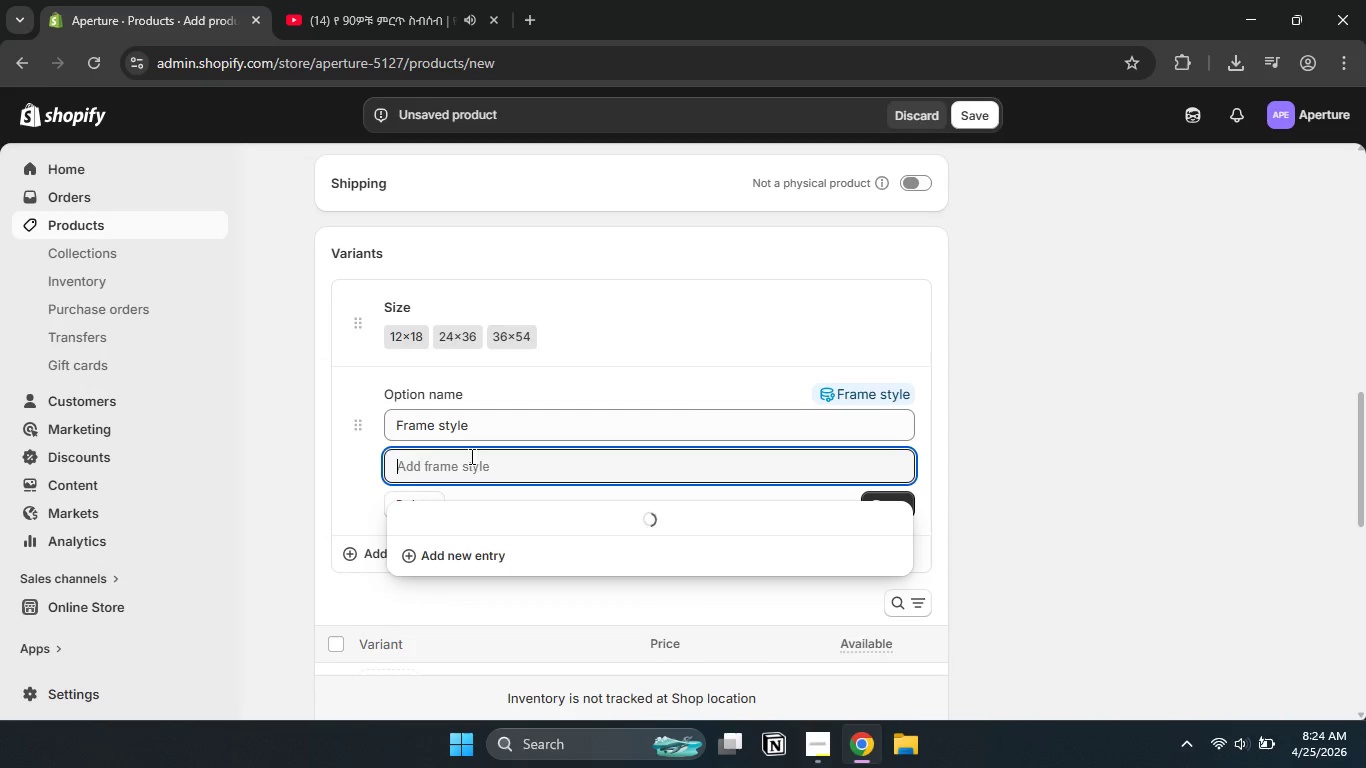 
left_click([1009, 162])
 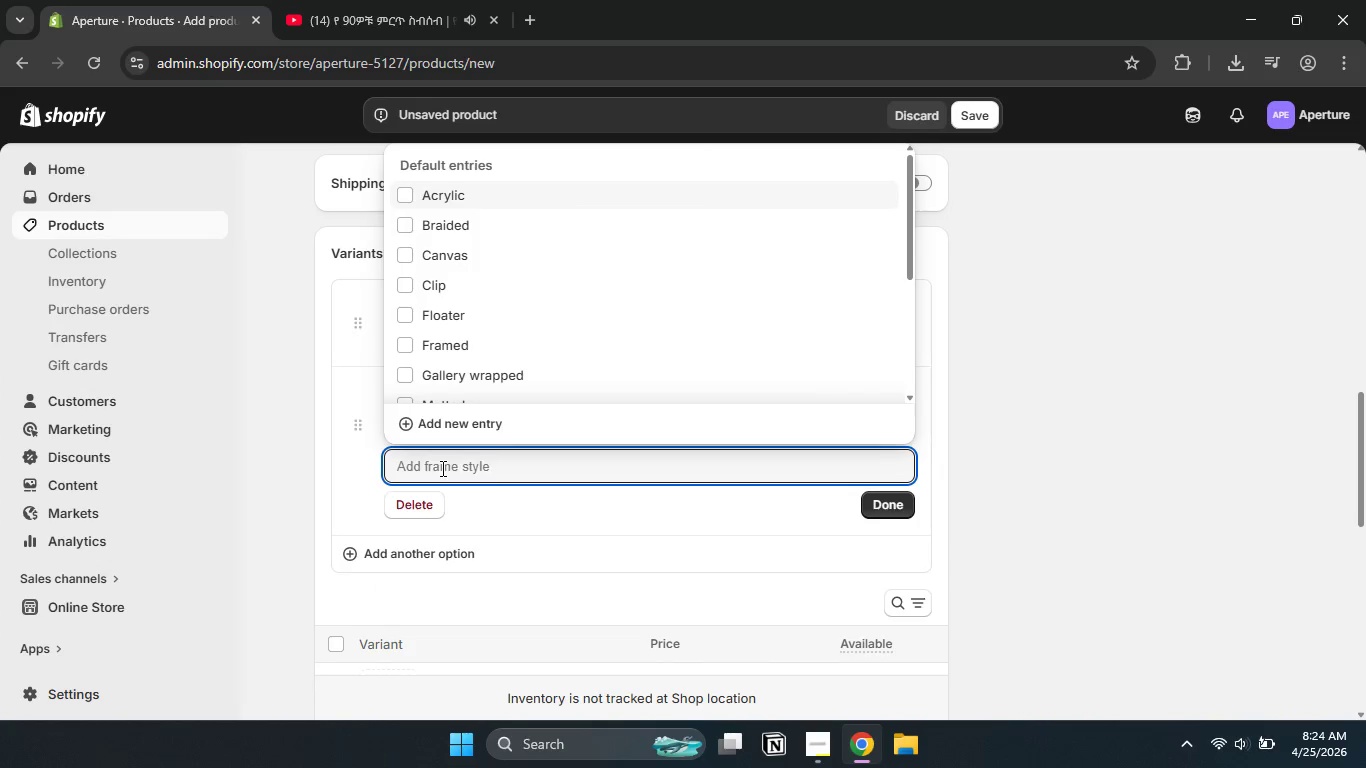 
left_click([441, 468])
 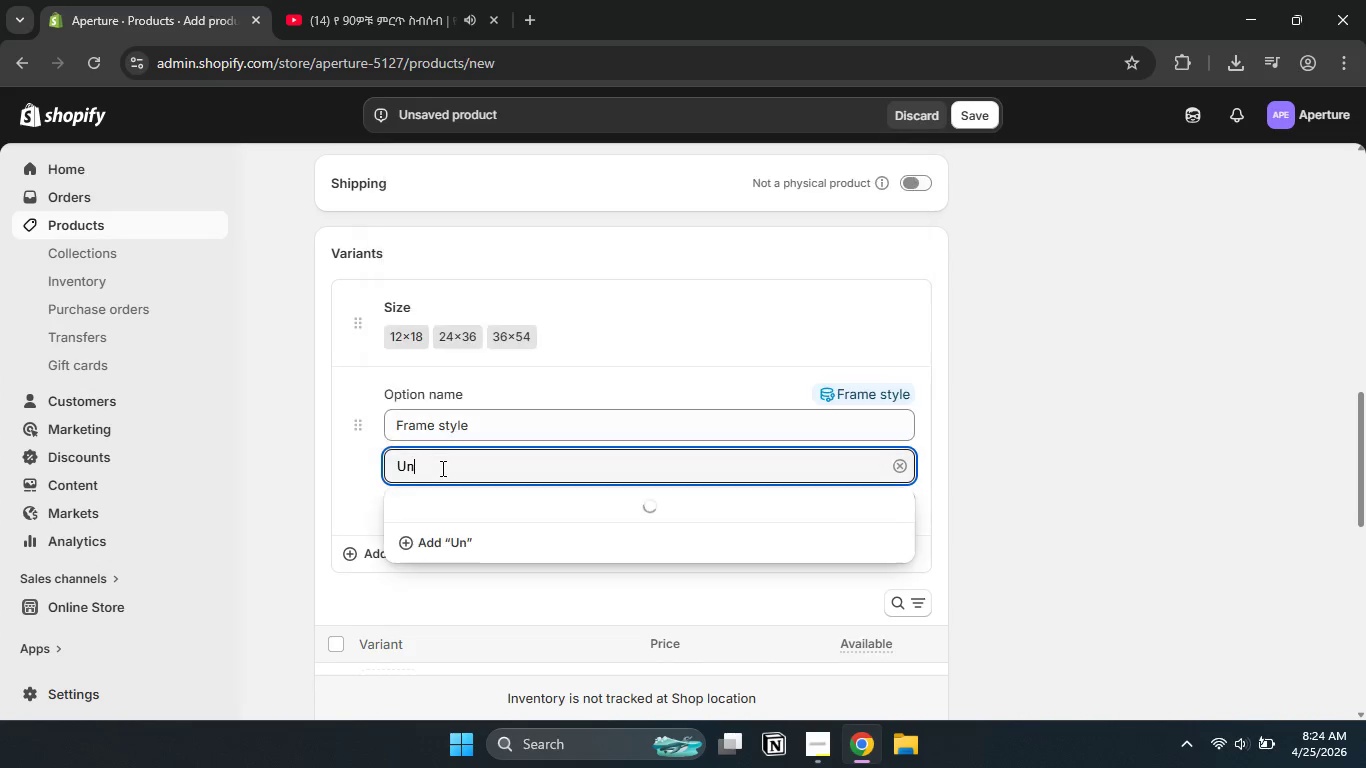 
type(Unframed)
 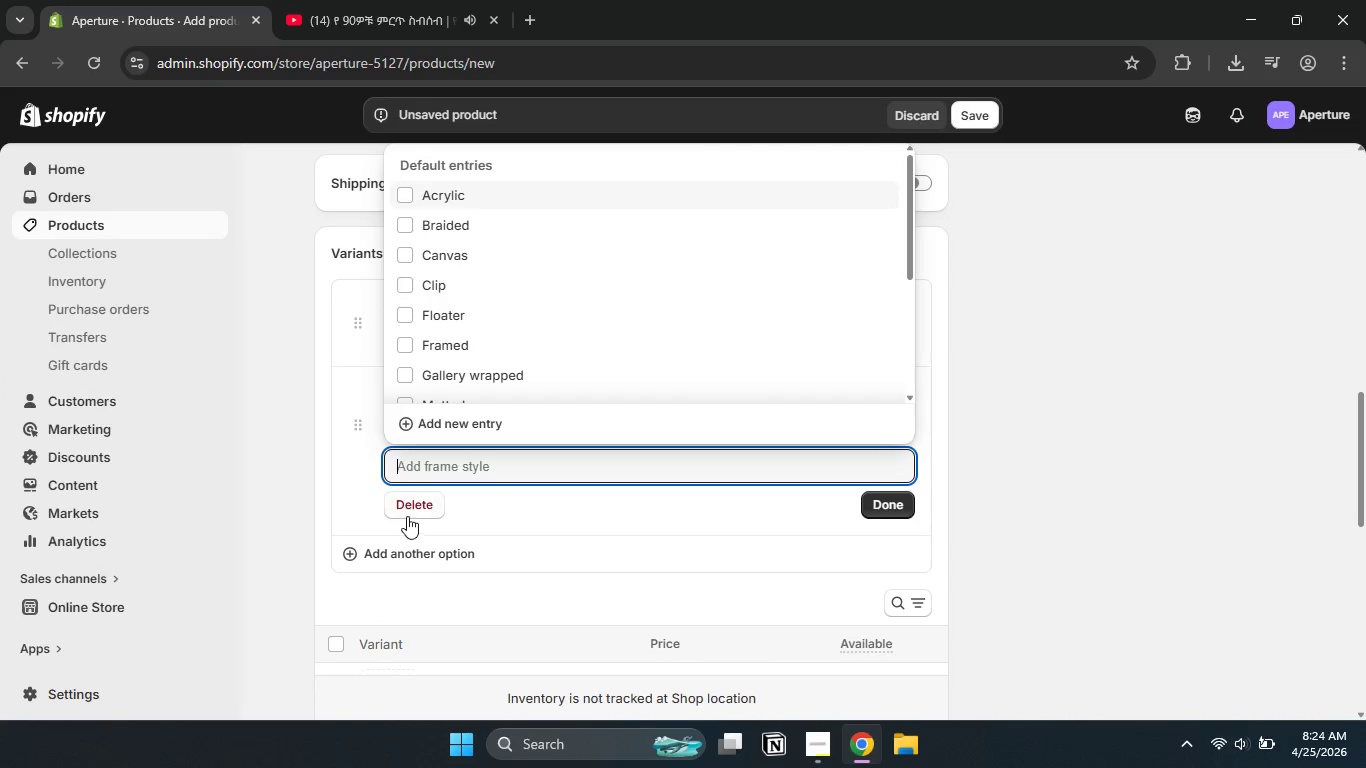 
wait(5.2)
 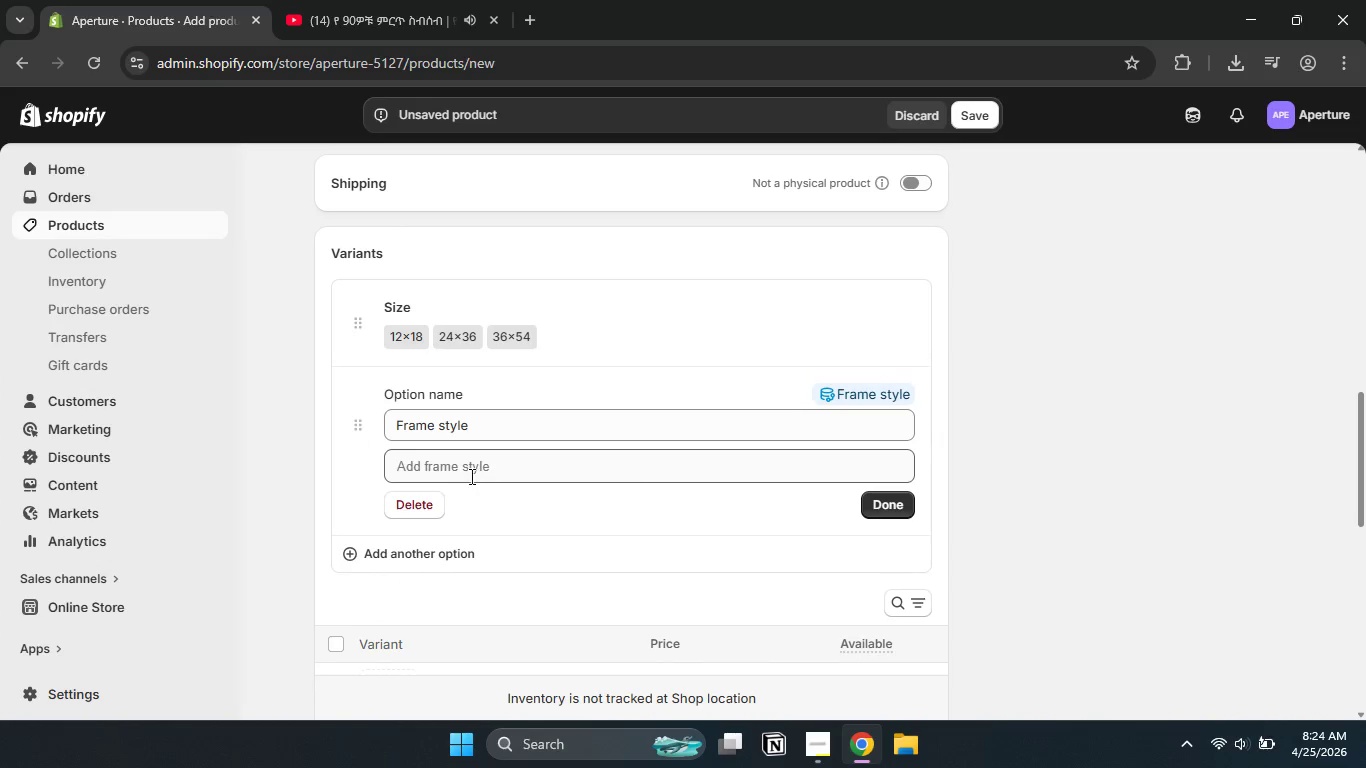 
left_click([409, 515])
 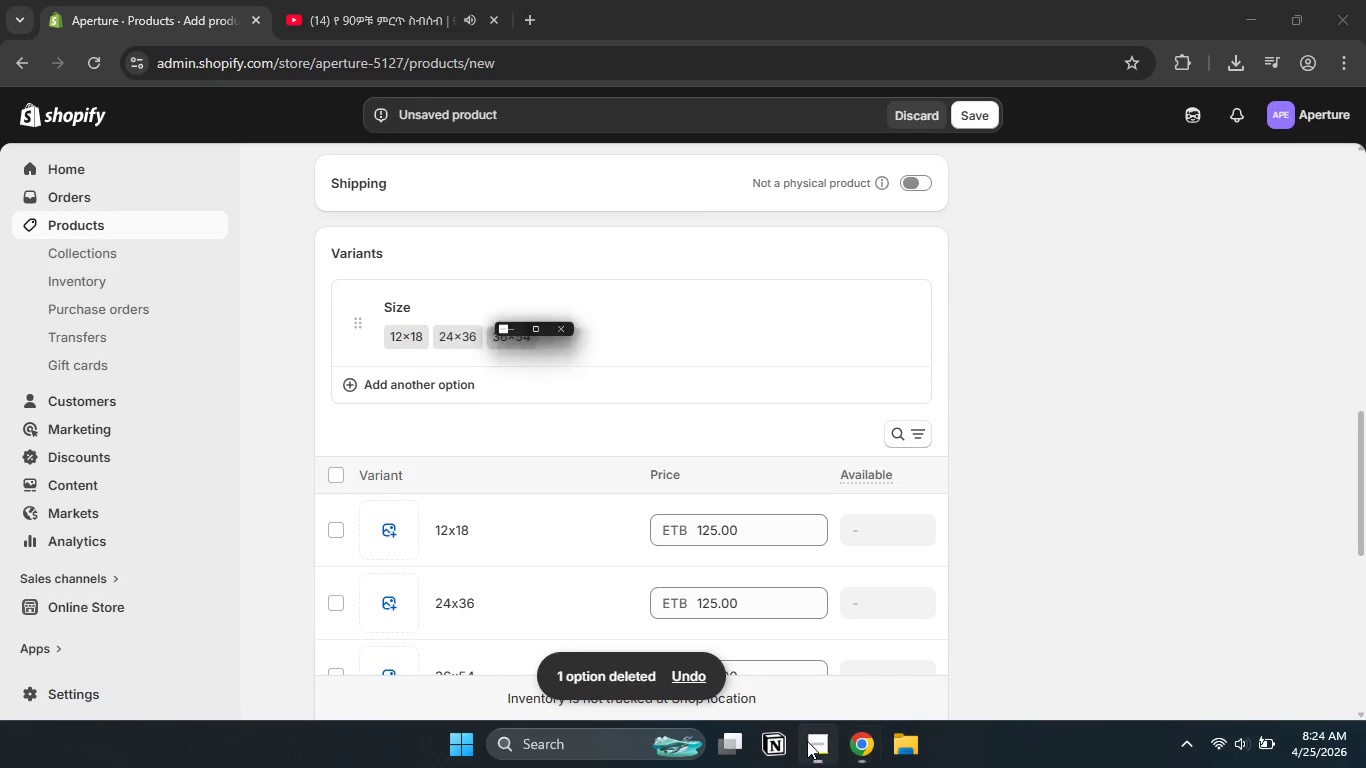 
left_click([807, 741])